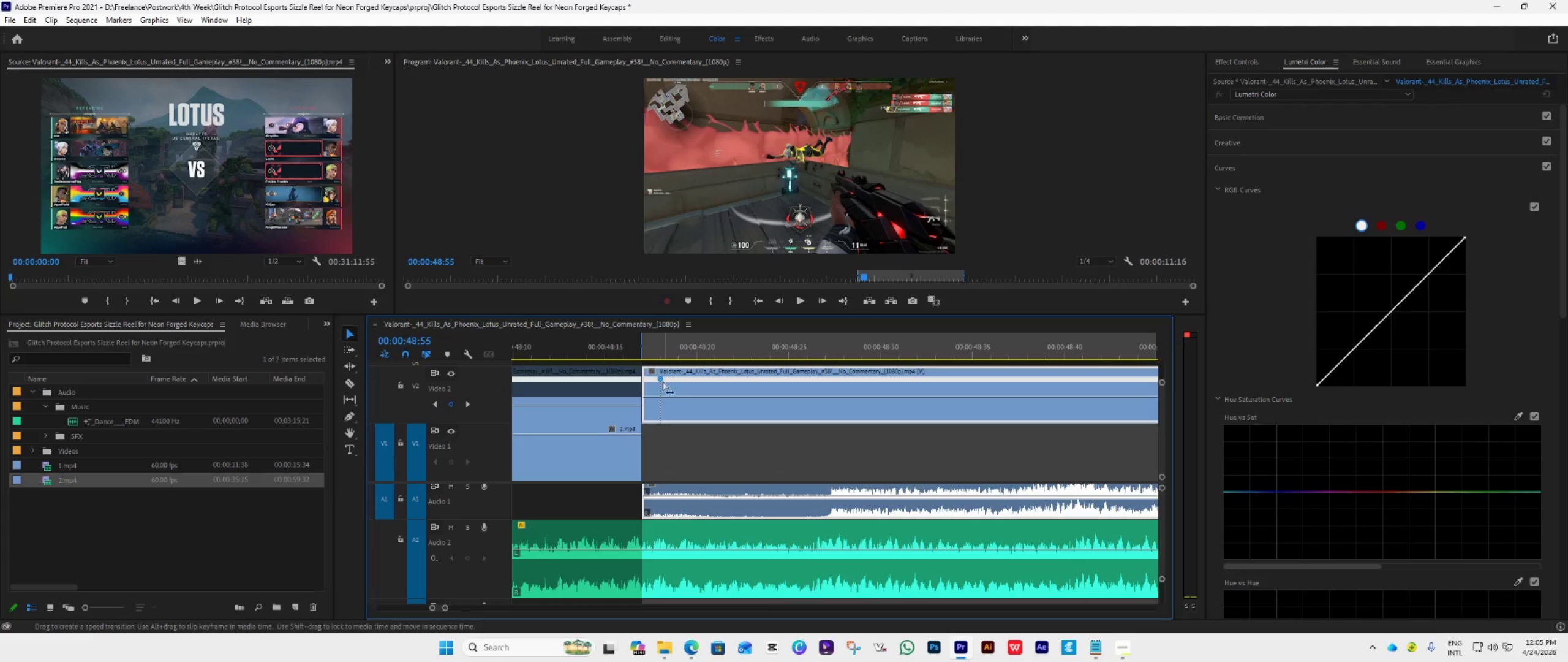 
left_click_drag(start_coordinate=[662, 381], to_coordinate=[670, 384])
 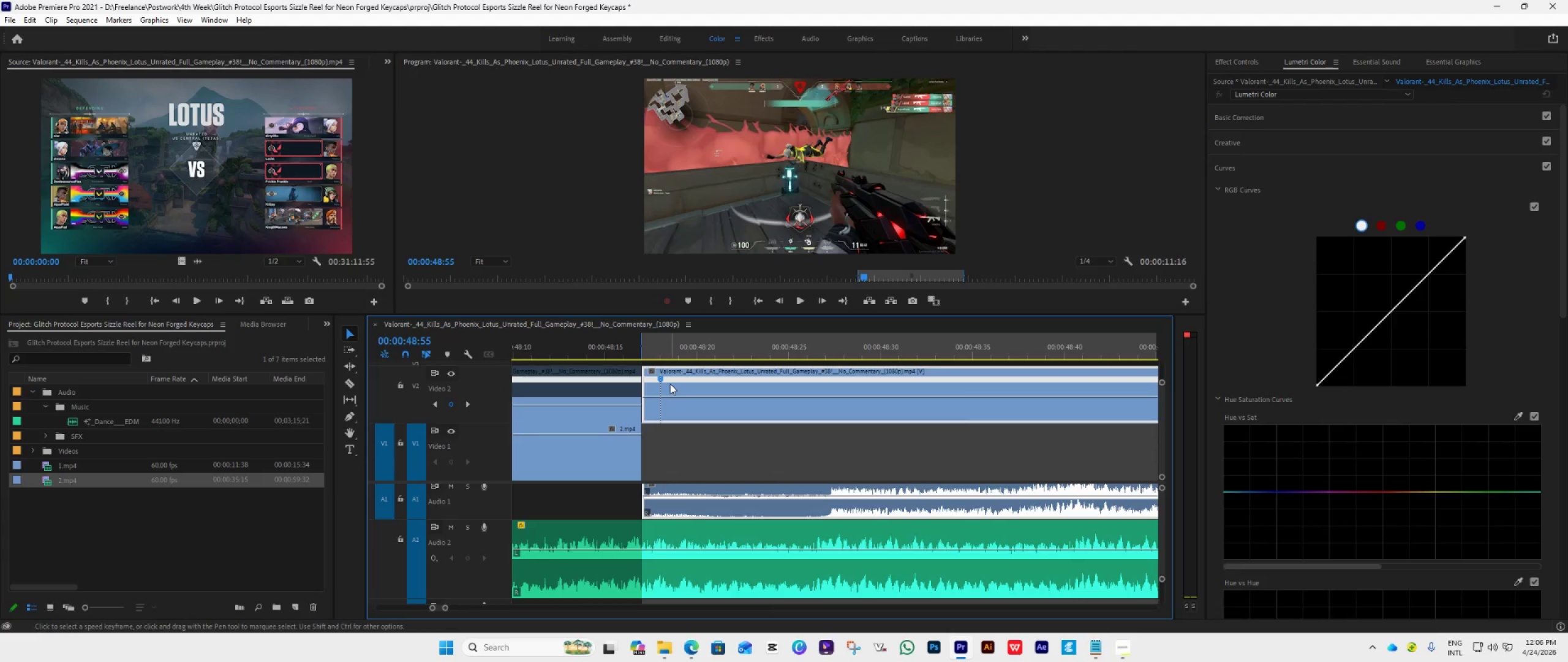 
hold_key(key=ControlLeft, duration=0.31)
scroll: coordinate [670, 384], scroll_direction: up, amount: 7.0
 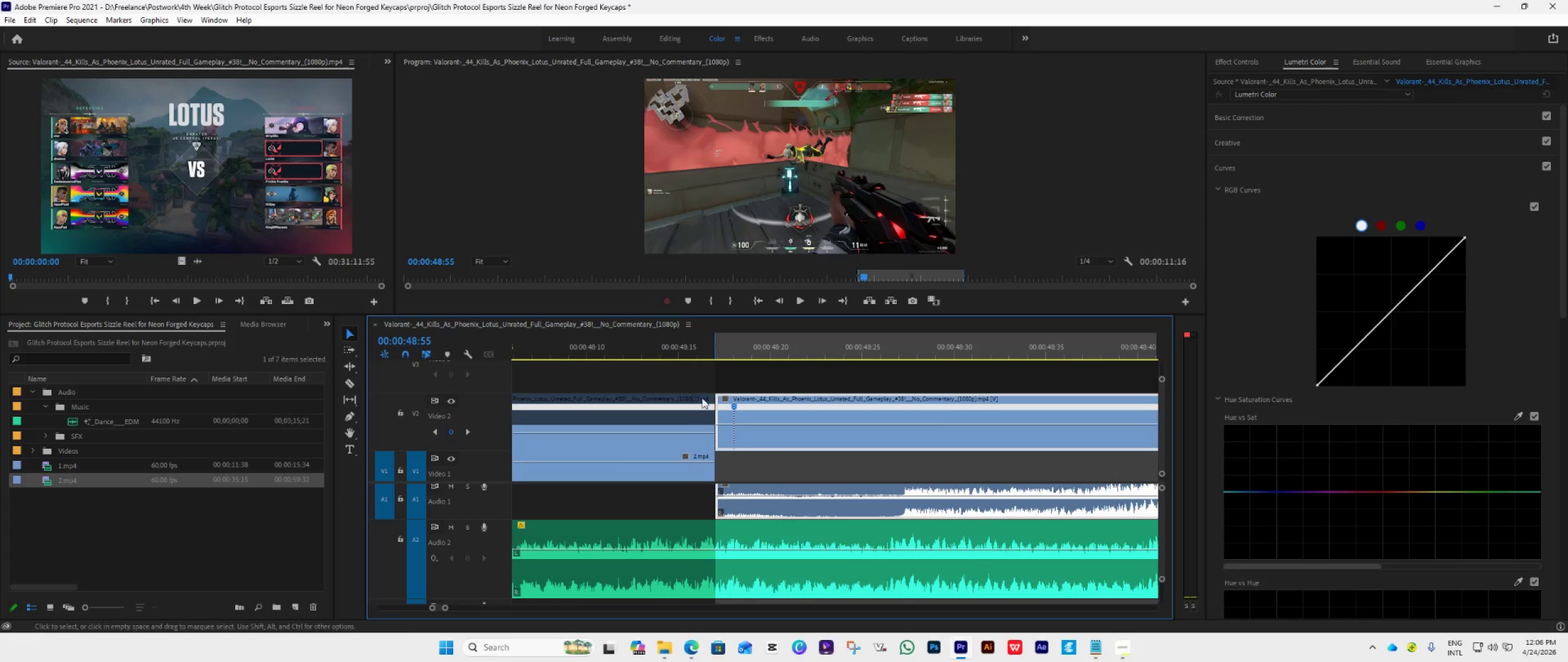 
left_click_drag(start_coordinate=[733, 409], to_coordinate=[720, 415])
 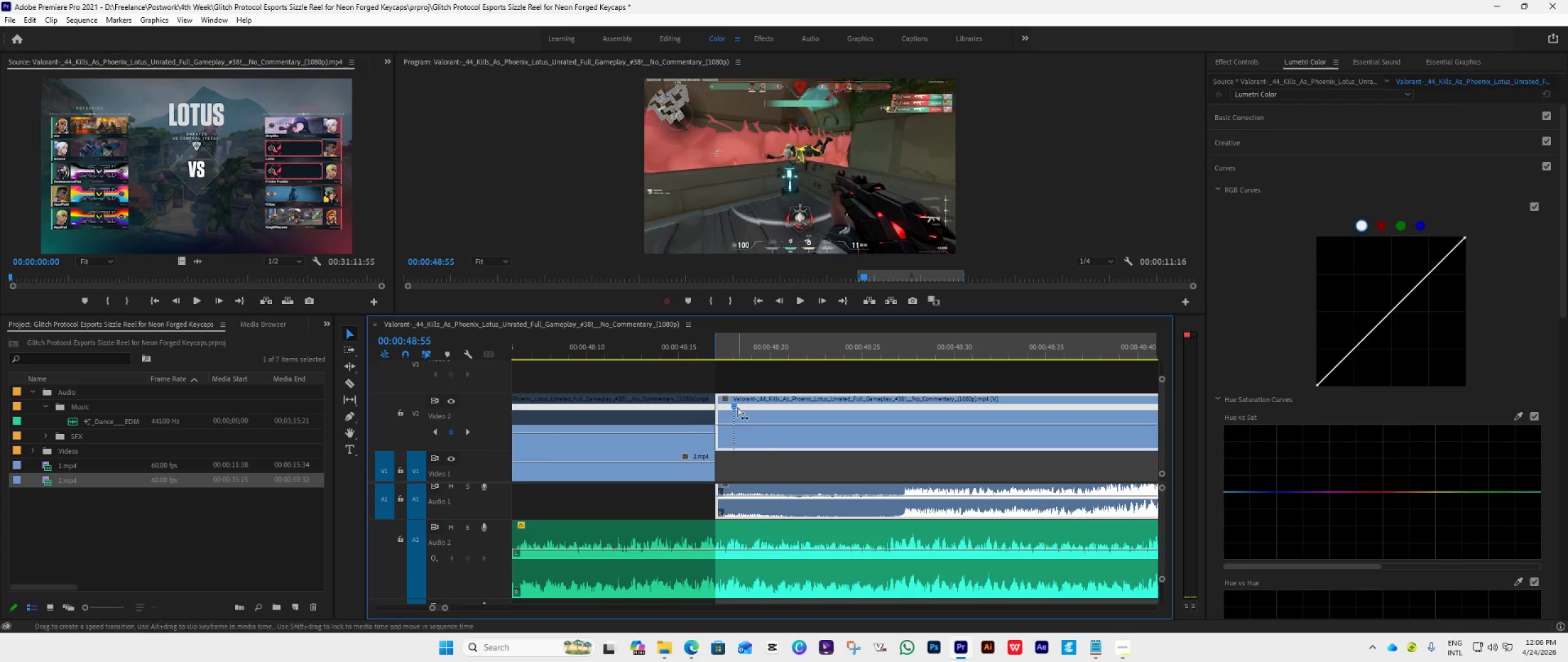 
left_click_drag(start_coordinate=[736, 407], to_coordinate=[764, 415])
 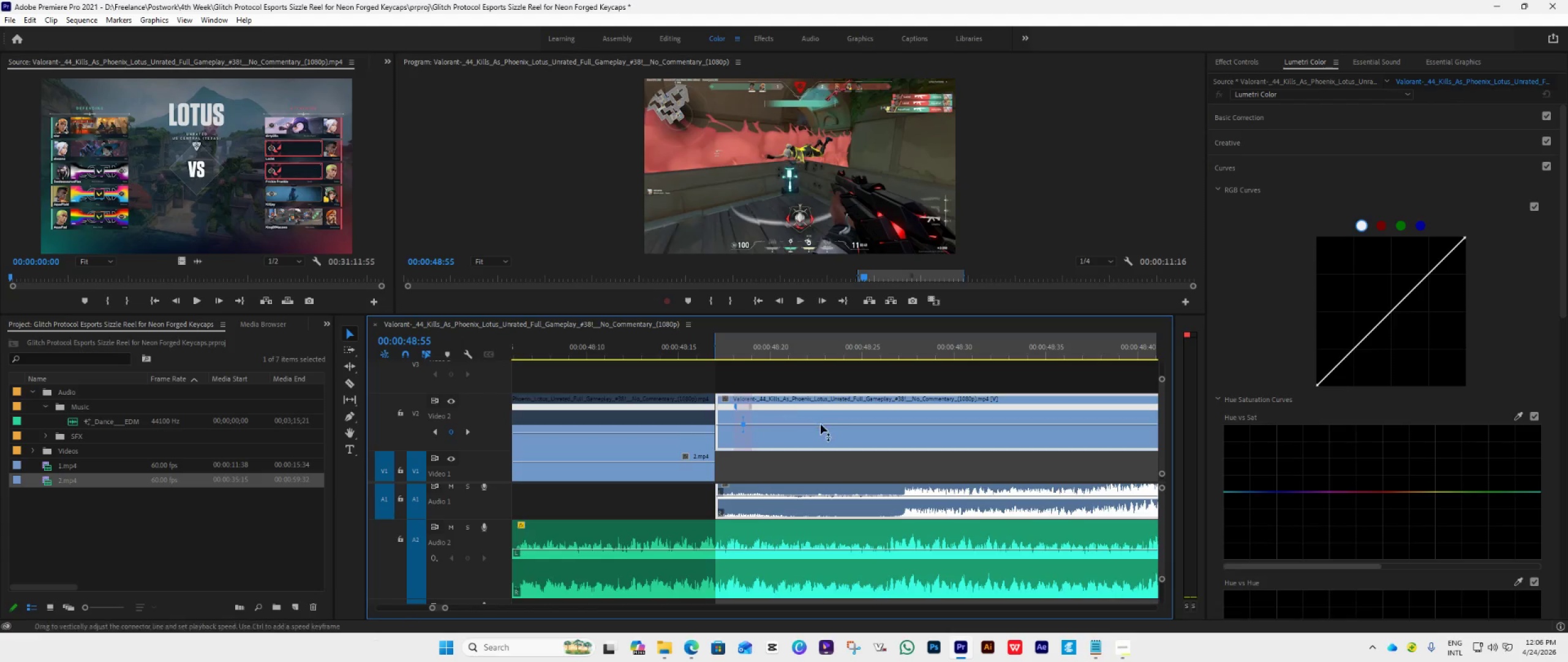 
left_click_drag(start_coordinate=[824, 424], to_coordinate=[811, 462])
 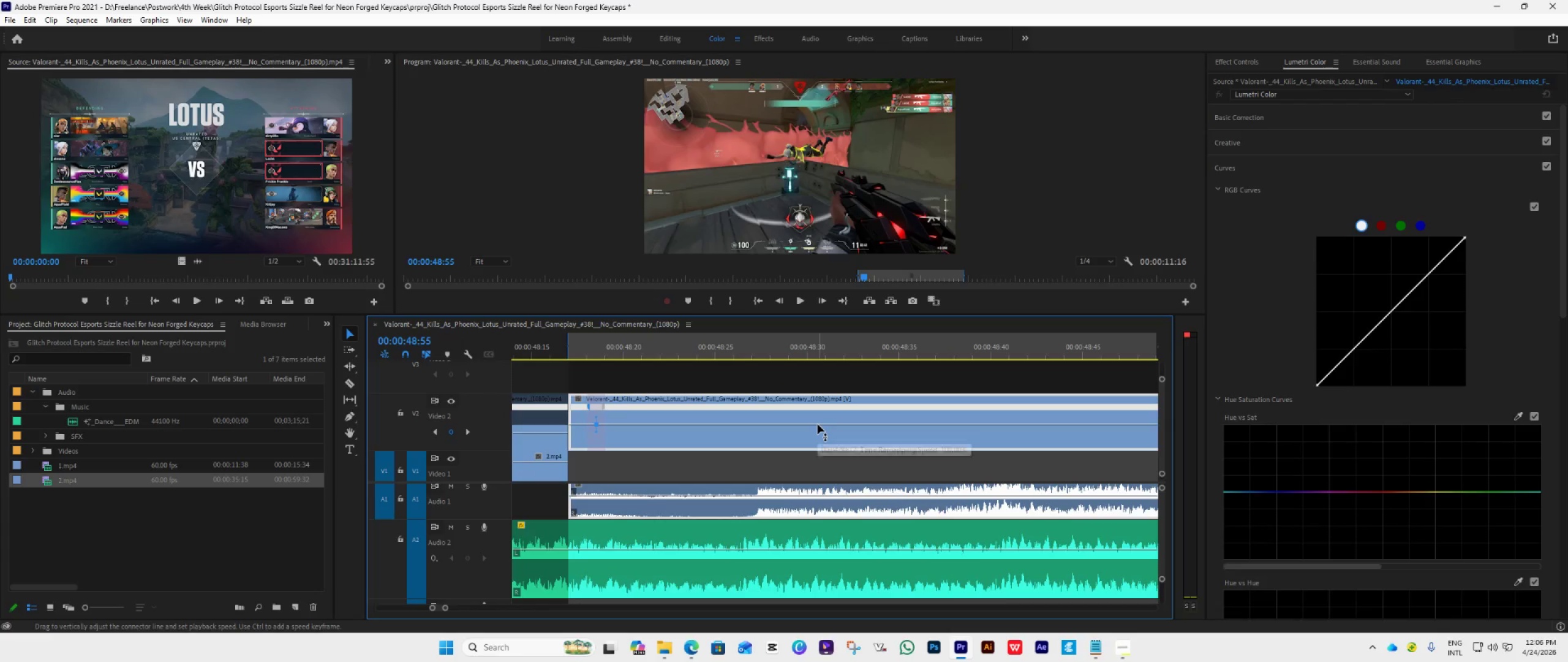 
scroll: coordinate [824, 424], scroll_direction: down, amount: 8.0
 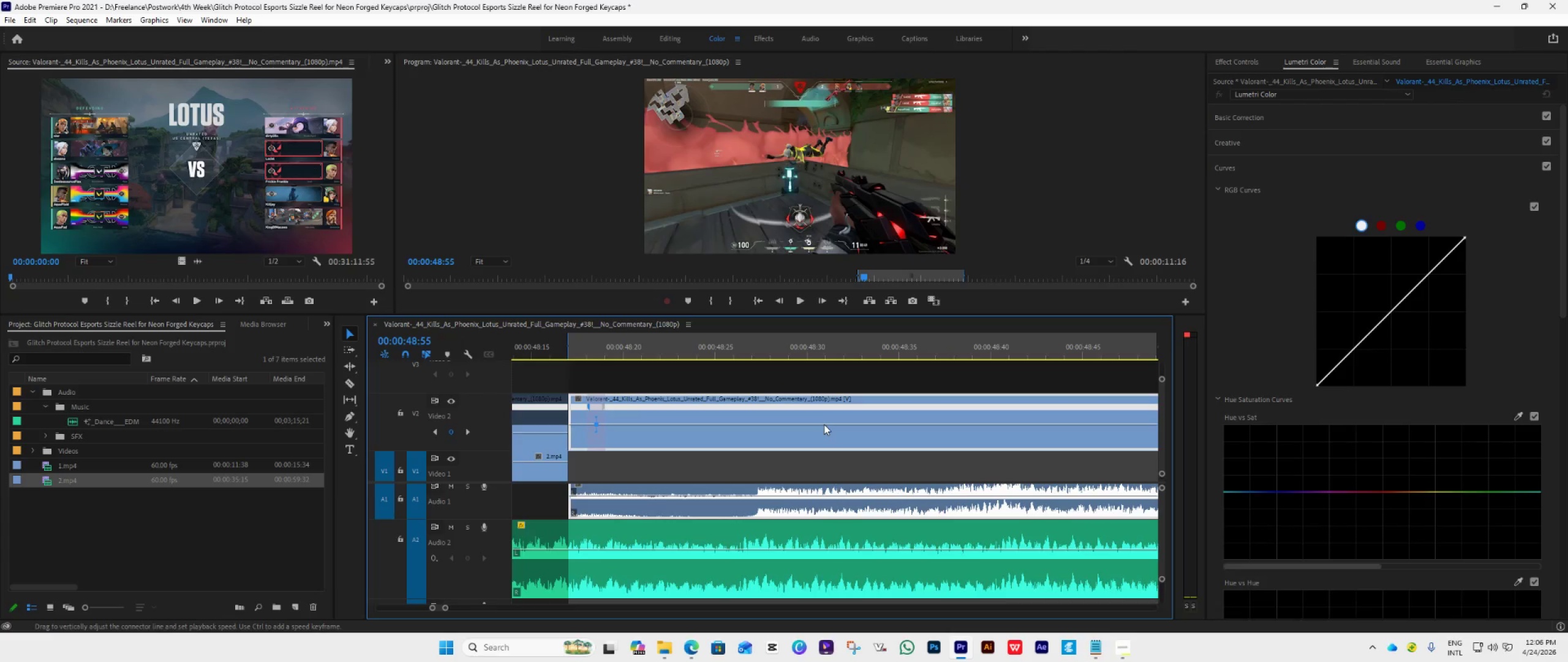 
left_click_drag(start_coordinate=[818, 424], to_coordinate=[820, 493])
 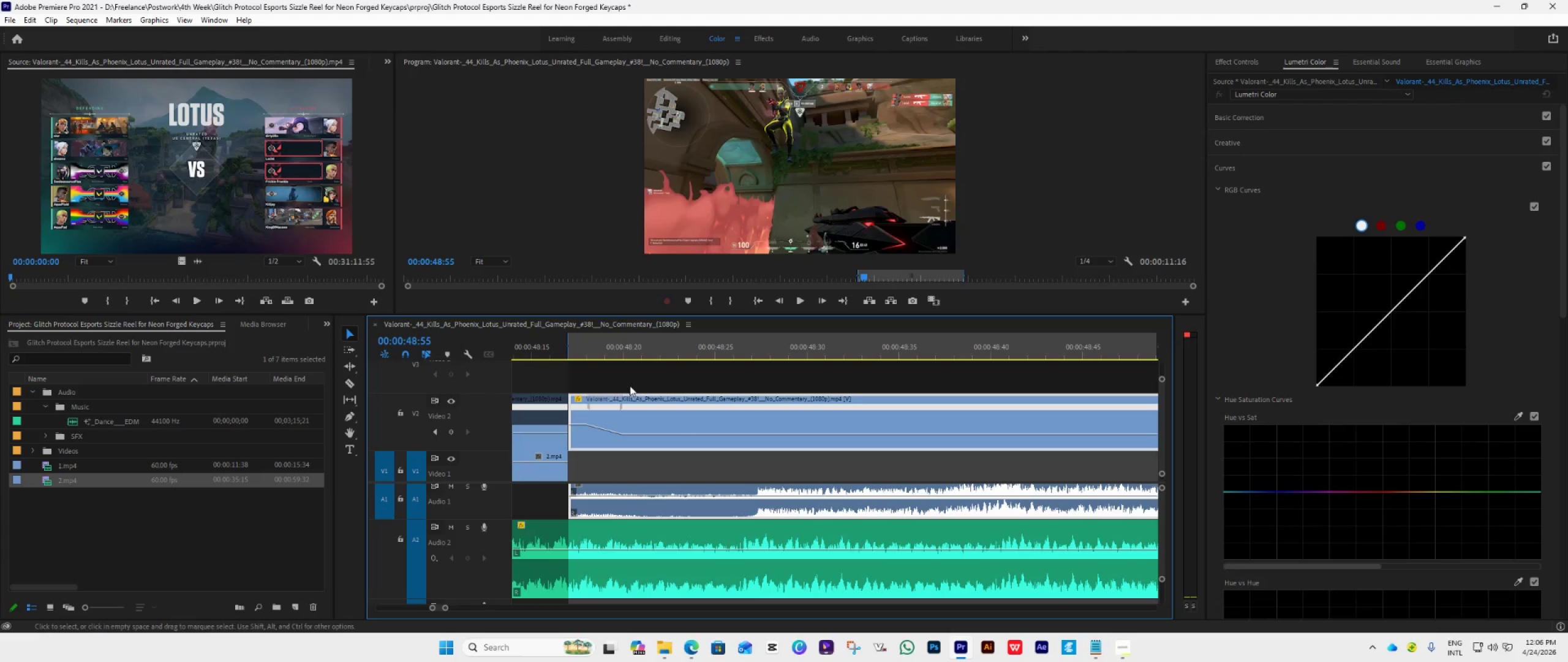 
left_click([574, 354])
 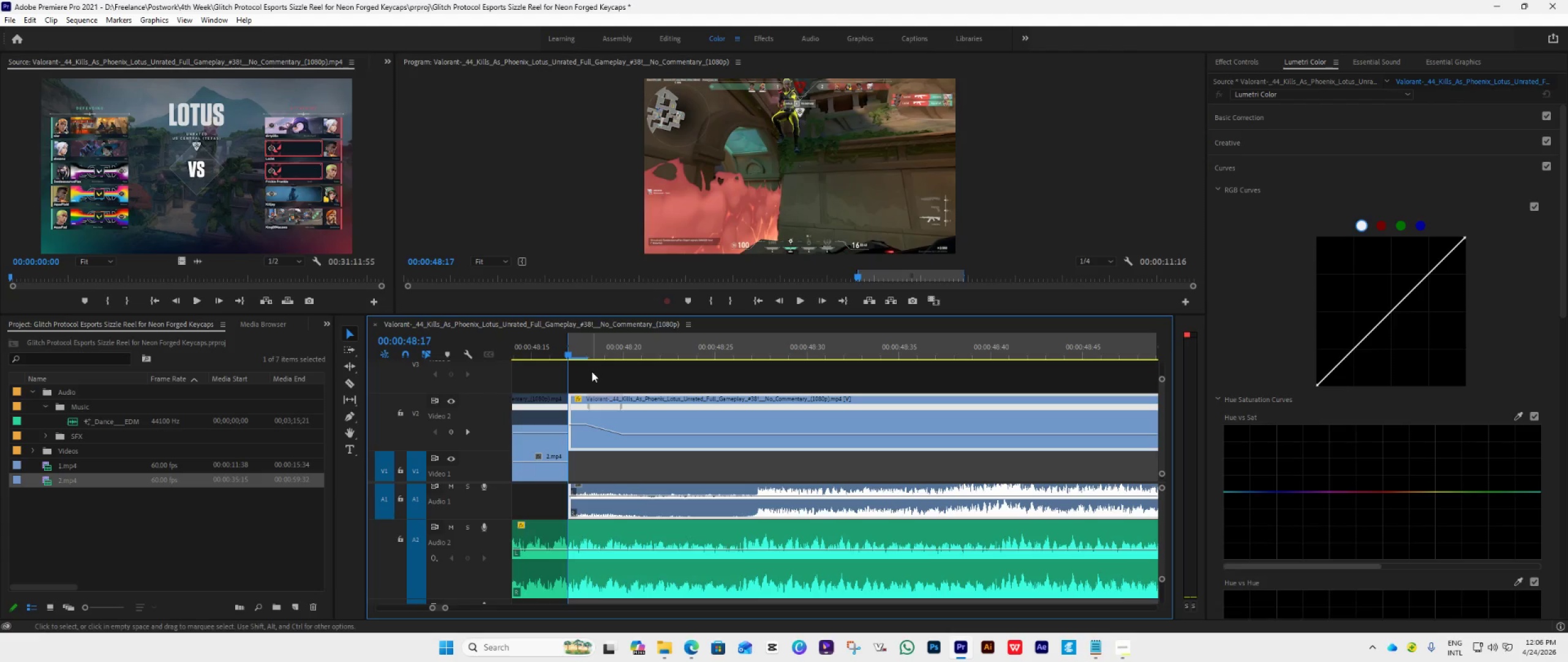 
key(ArrowRight)
 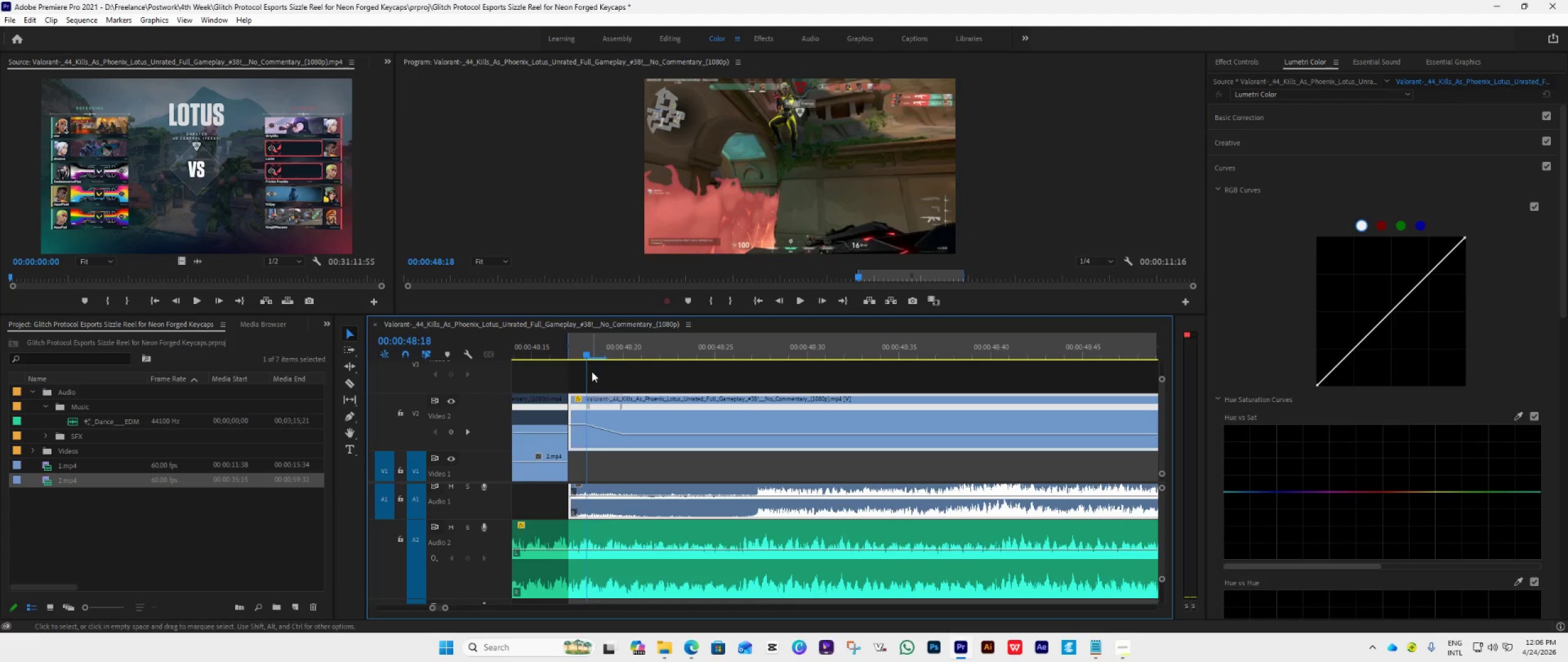 
key(ArrowRight)
 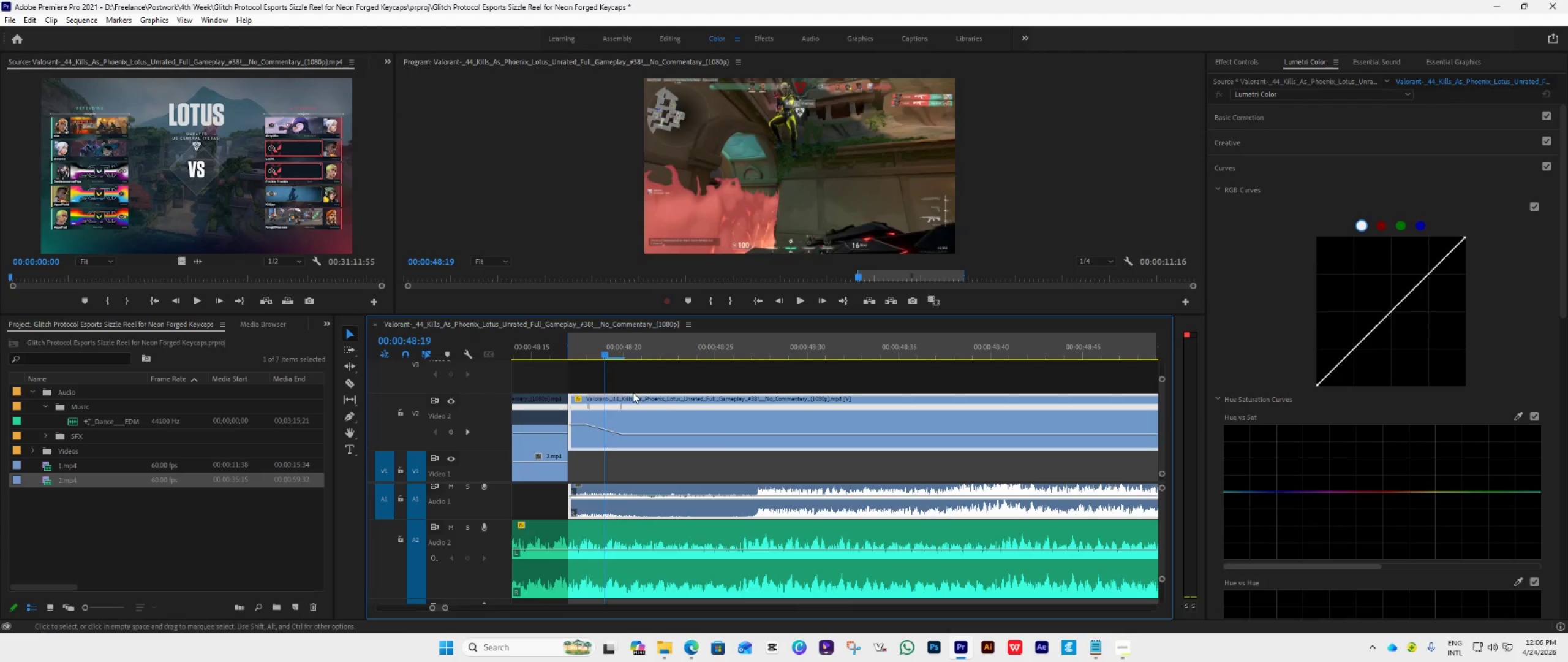 
key(ArrowRight)
 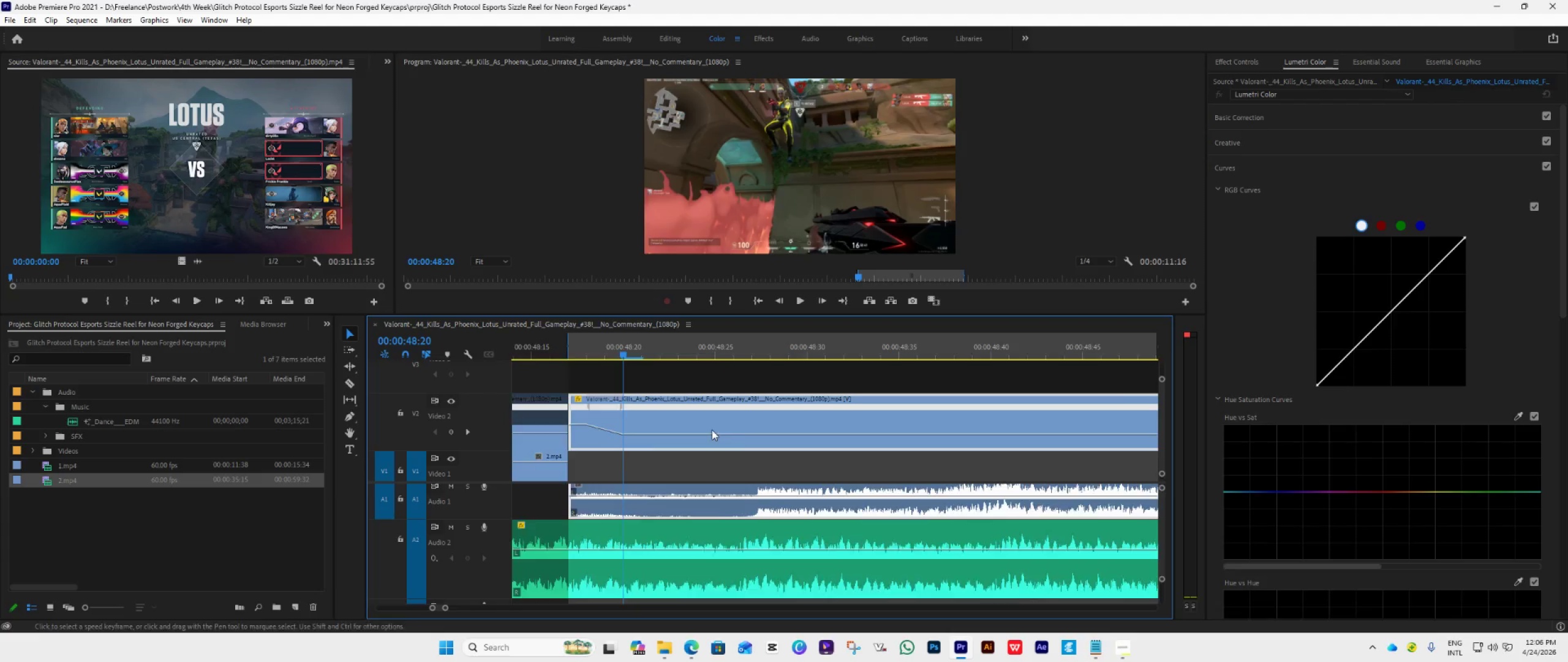 
key(ArrowRight)
 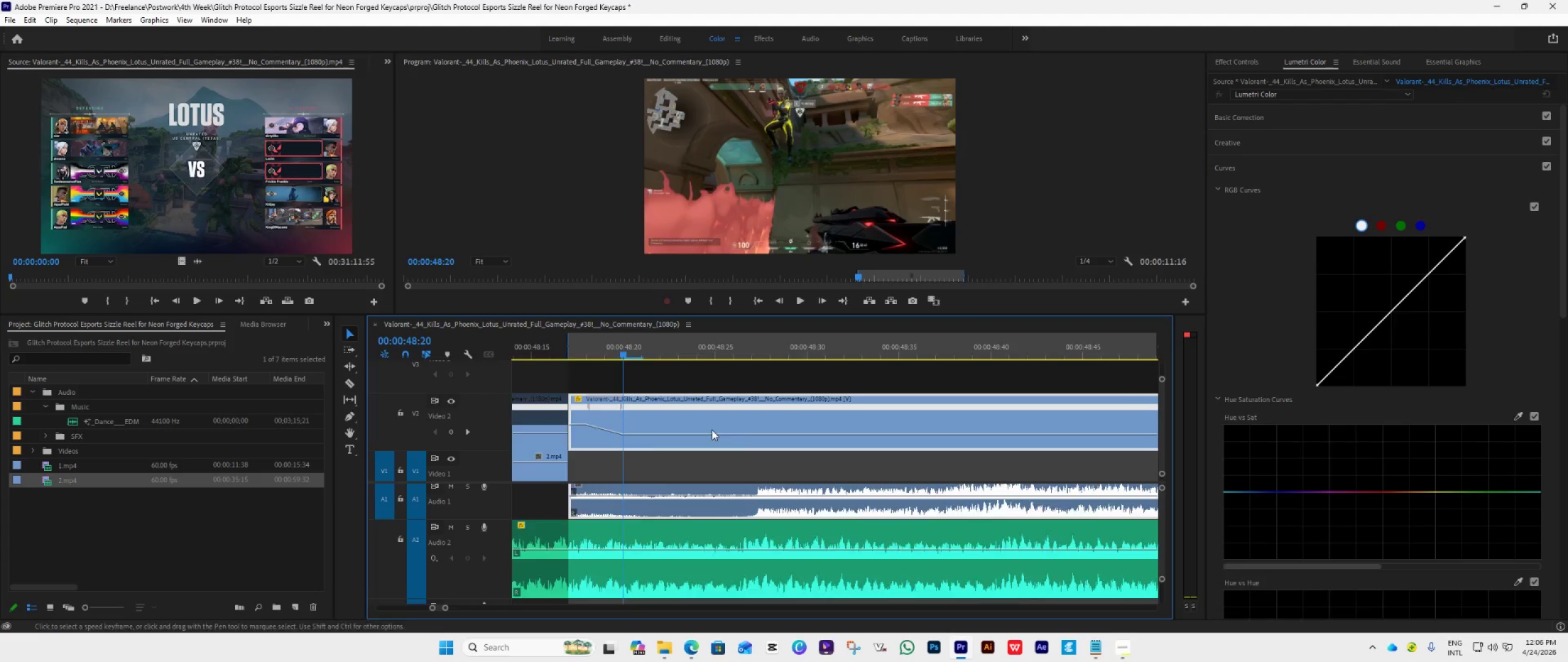 
key(ArrowRight)
 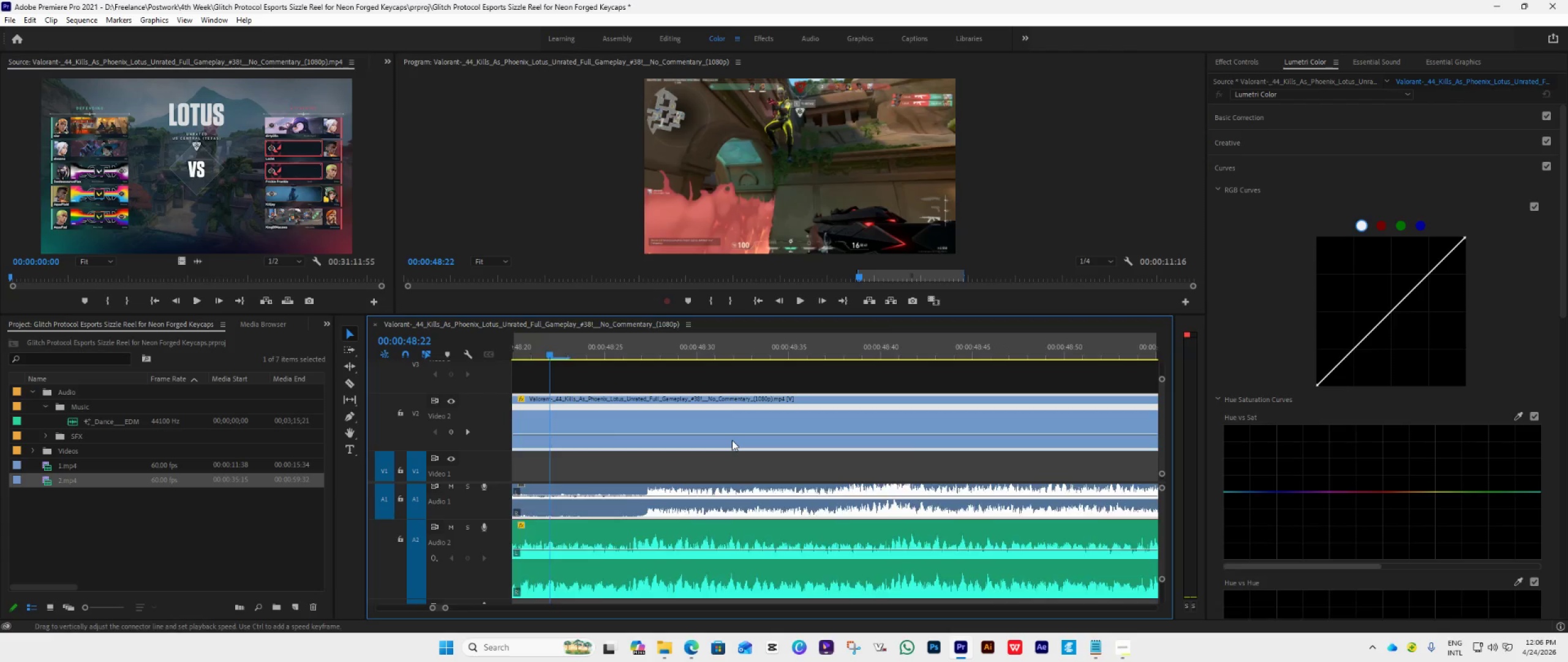 
key(ArrowRight)
 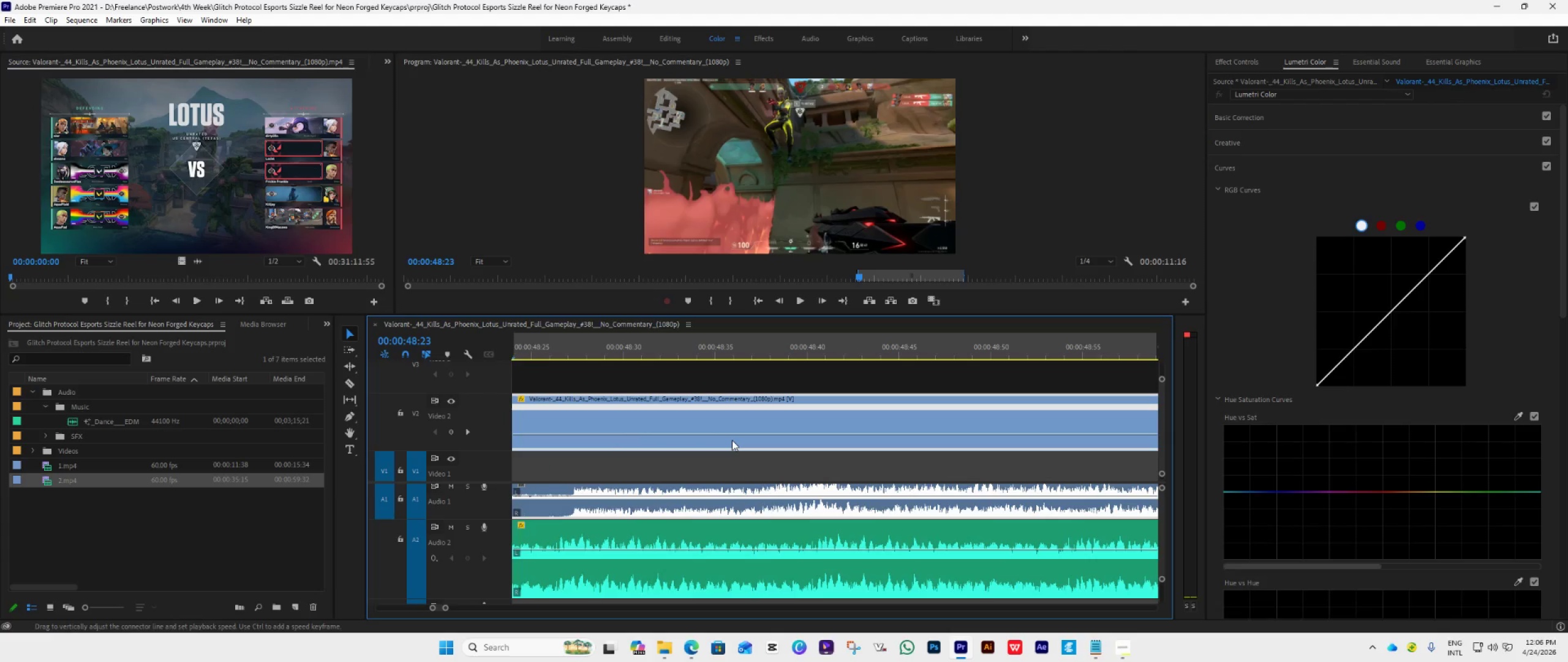 
key(ArrowRight)
 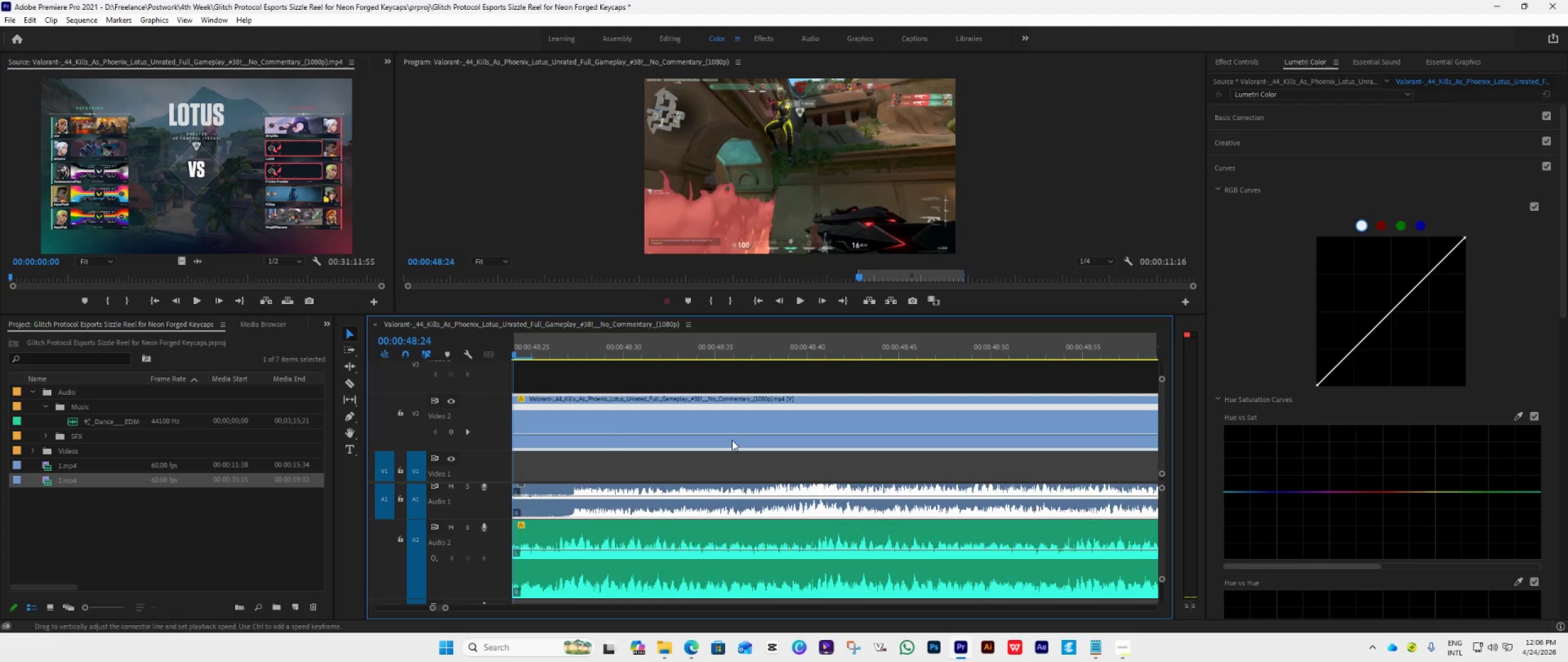 
hold_key(key=ArrowRight, duration=1.0)
 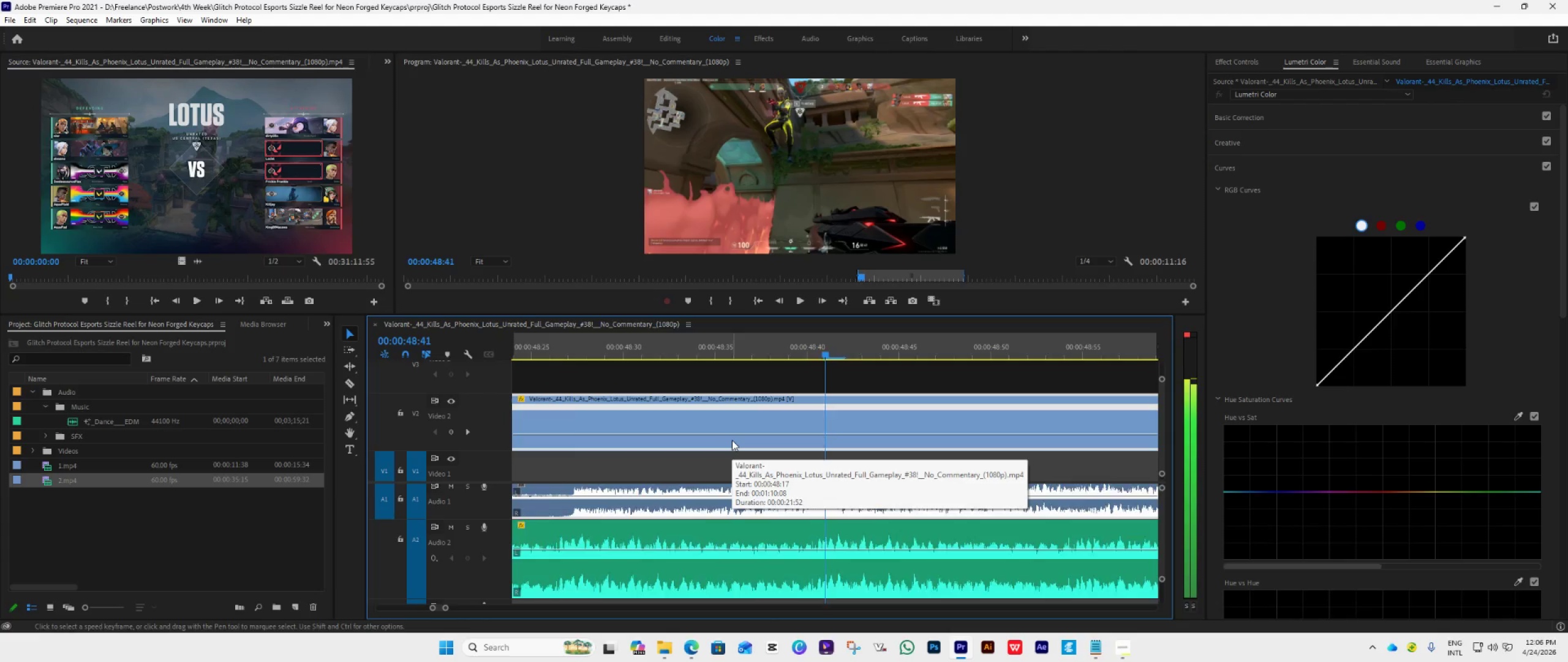 
scroll: coordinate [732, 440], scroll_direction: down, amount: 15.0
 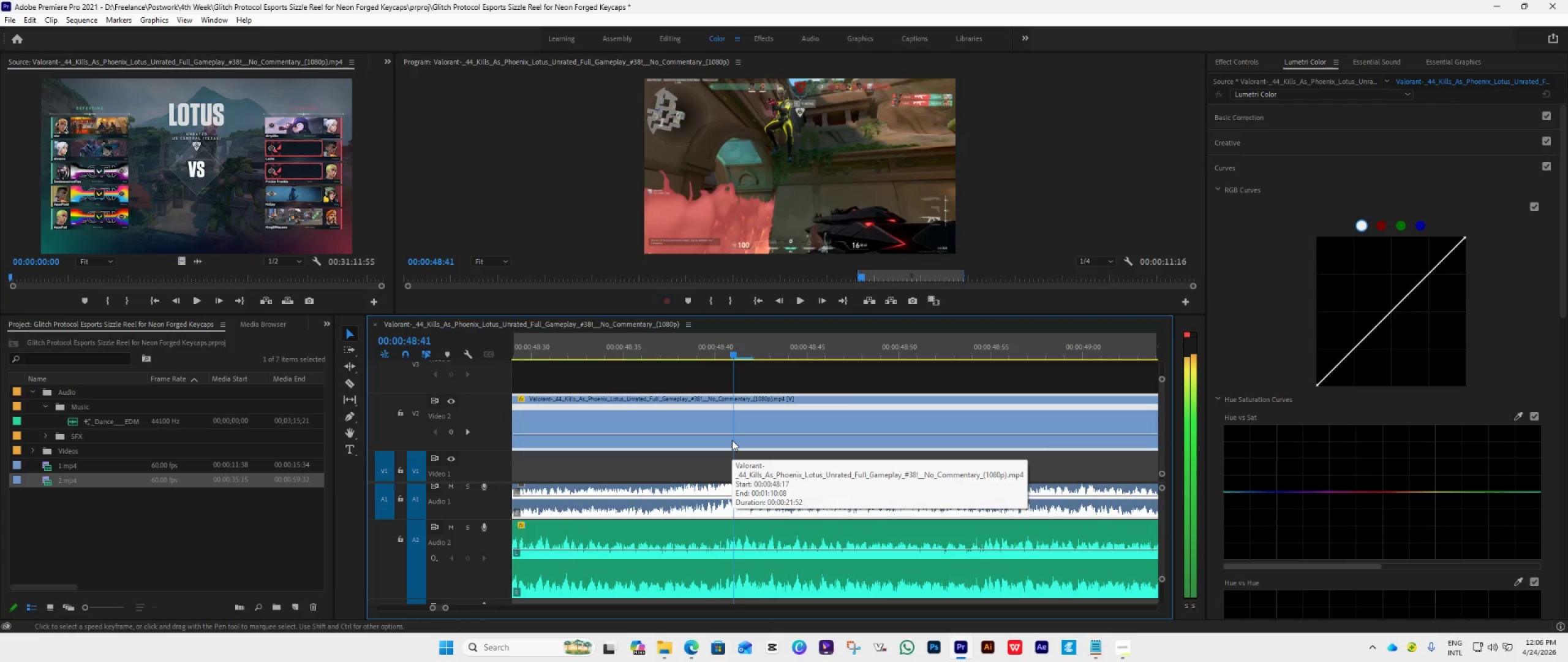 
hold_key(key=AltLeft, duration=3.69)
scroll: coordinate [732, 440], scroll_direction: down, amount: 35.0
 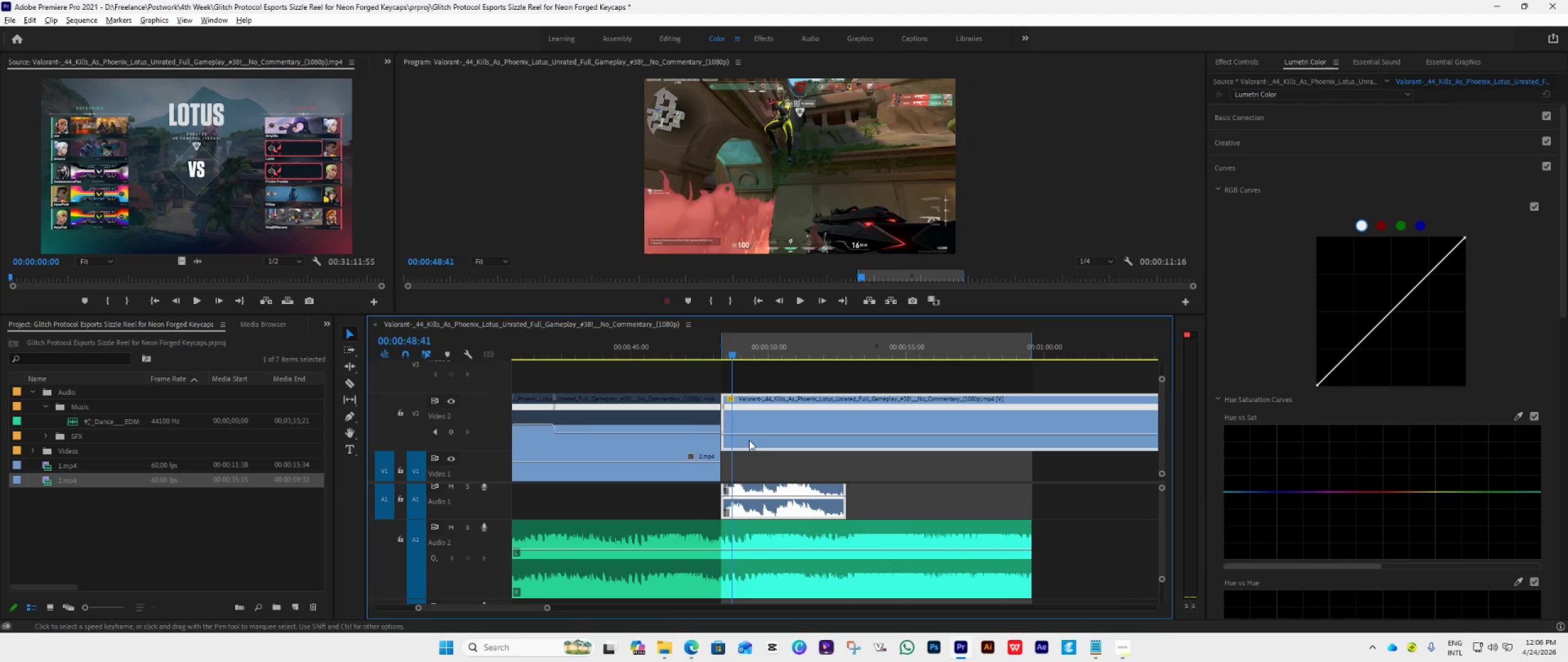 
hold_key(key=ArrowRight, duration=0.77)
 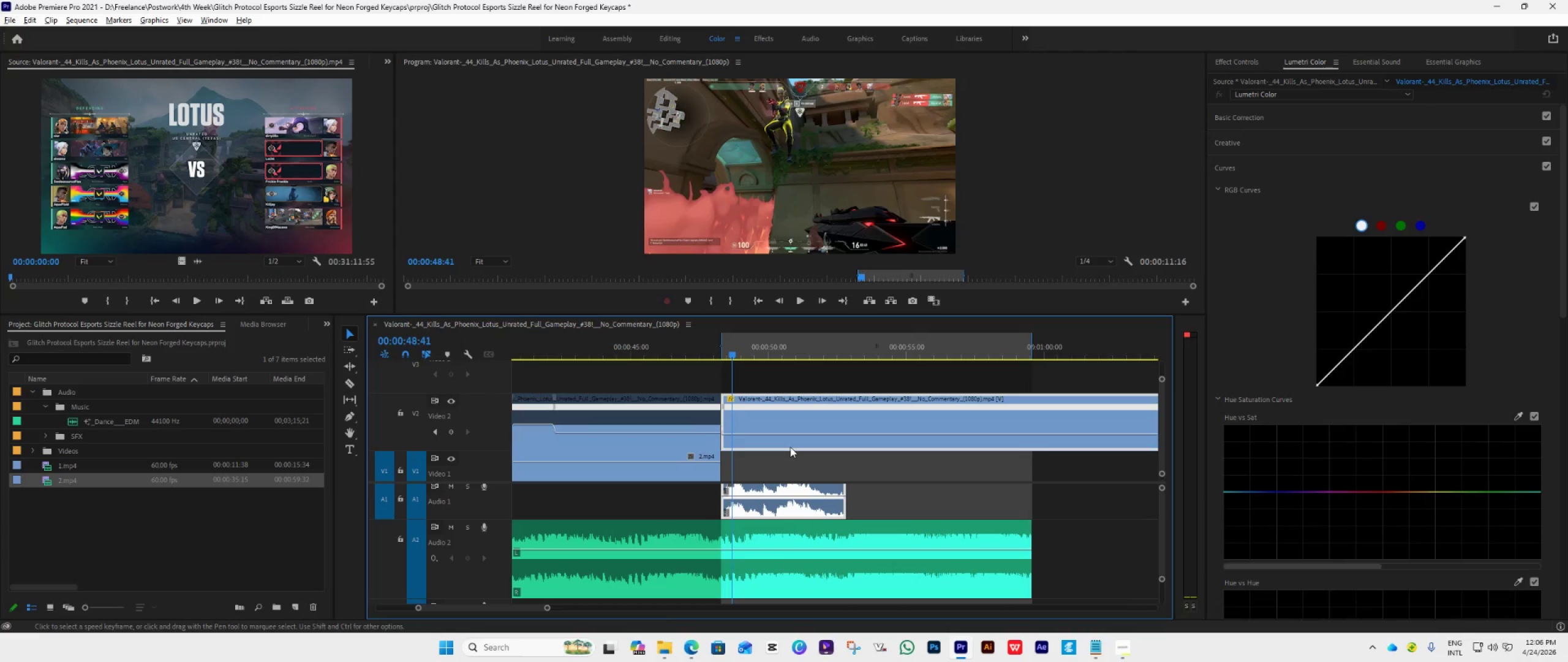 
key(ArrowRight)
 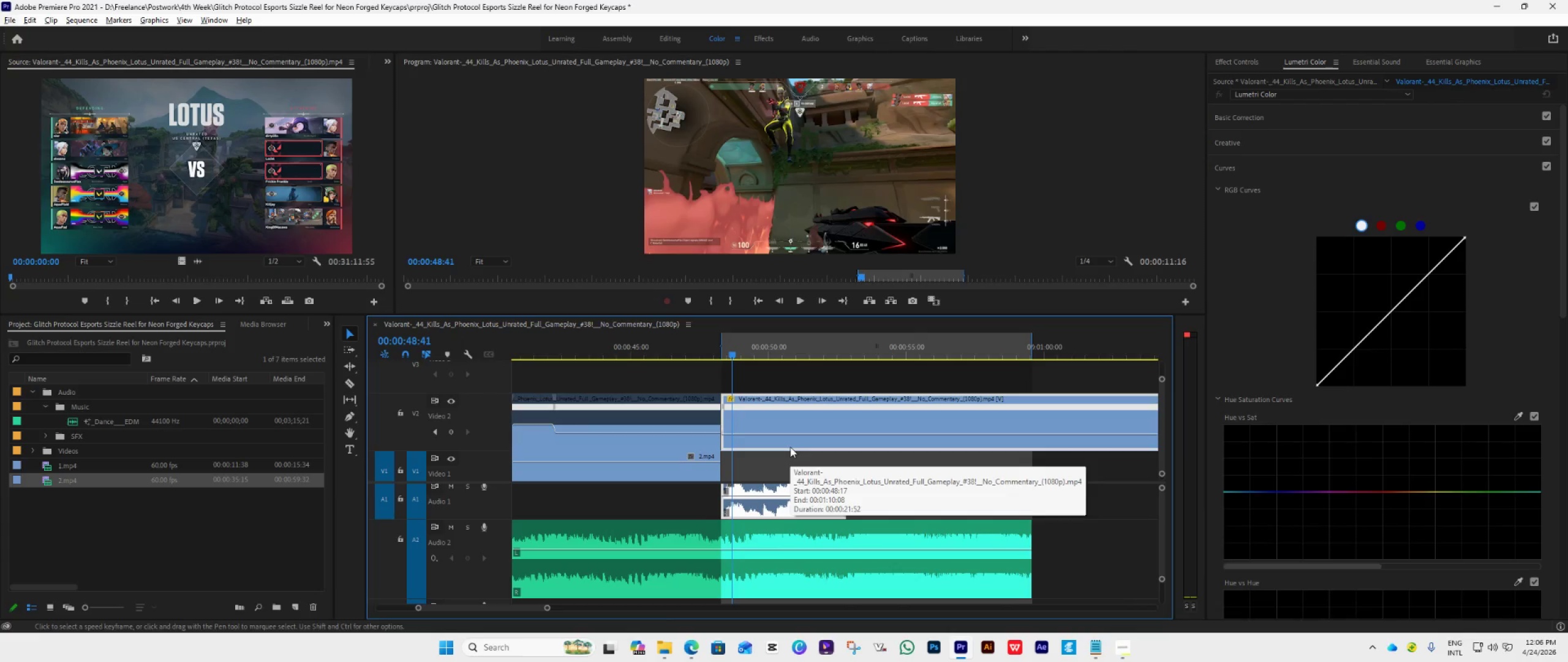 
hold_key(key=ArrowRight, duration=0.84)
 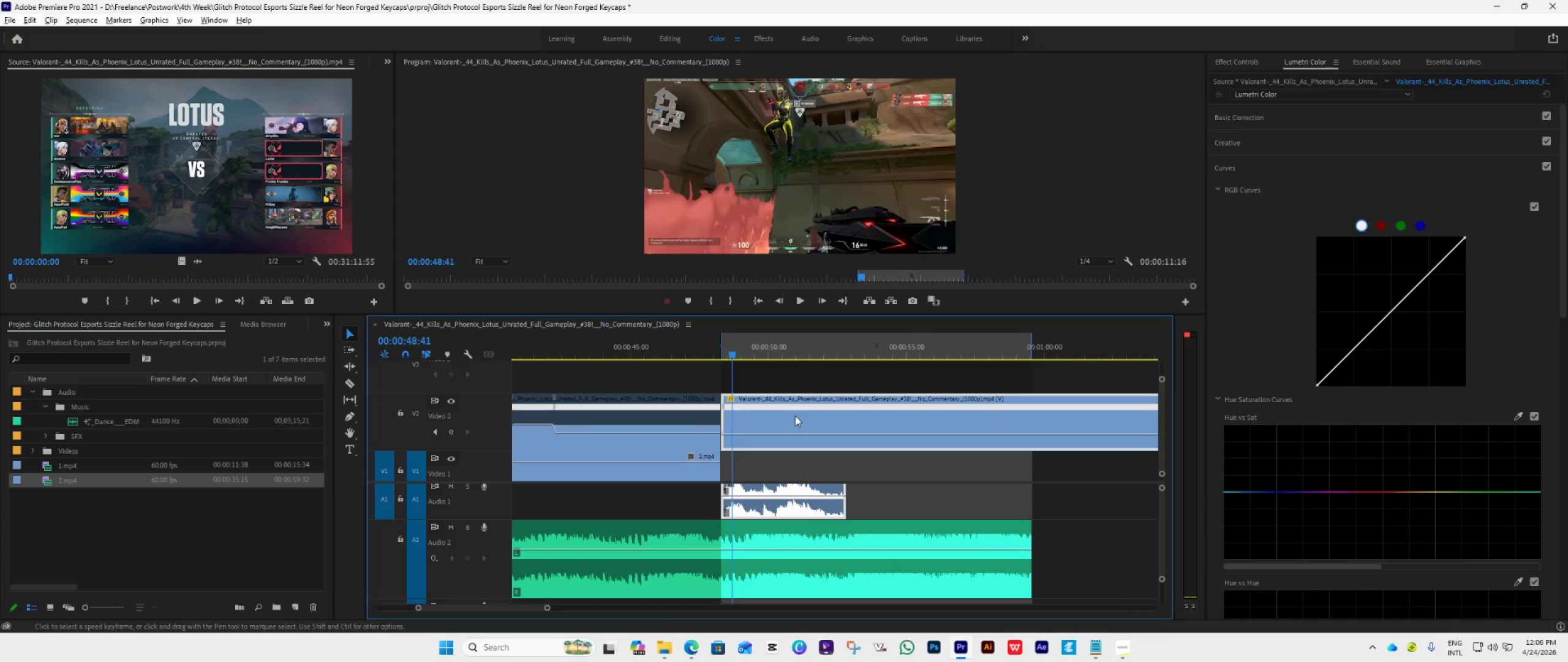 
hold_key(key=ArrowRight, duration=2.36)
 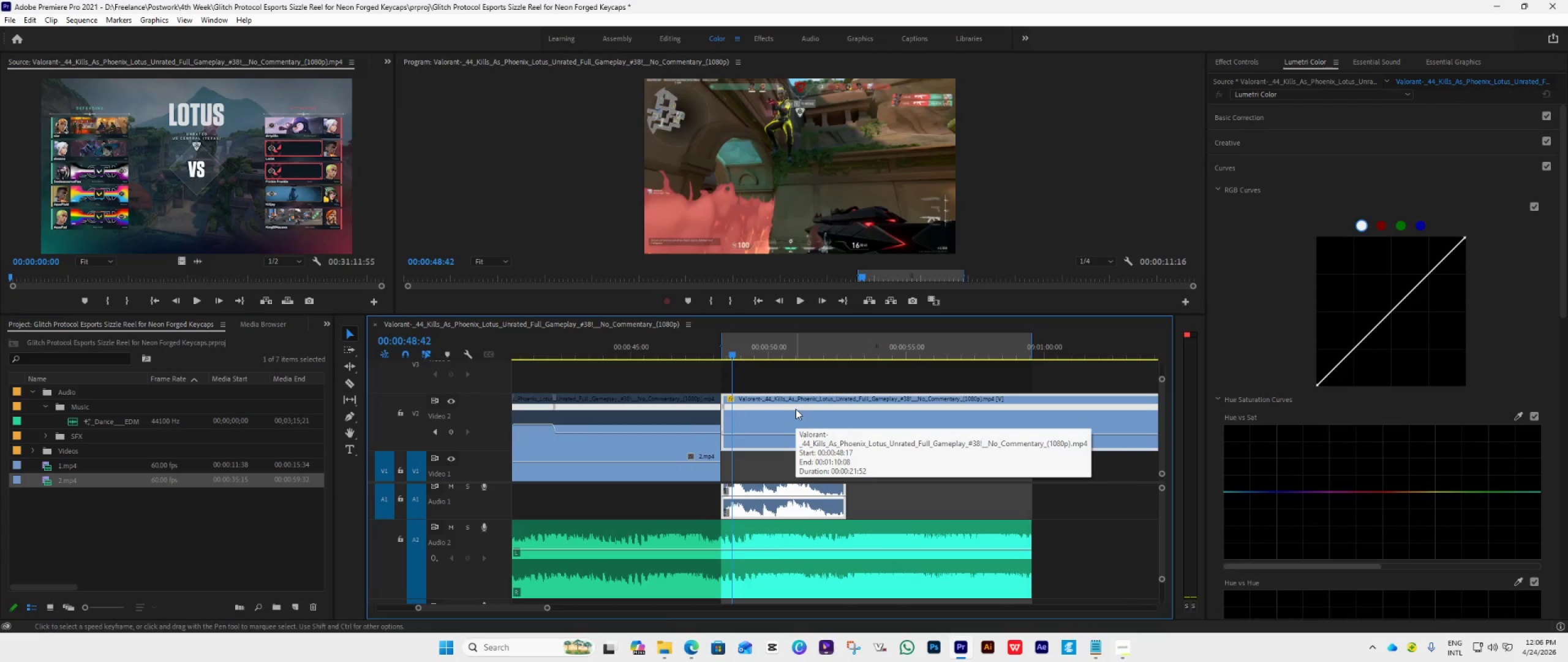 
left_click([796, 409])
 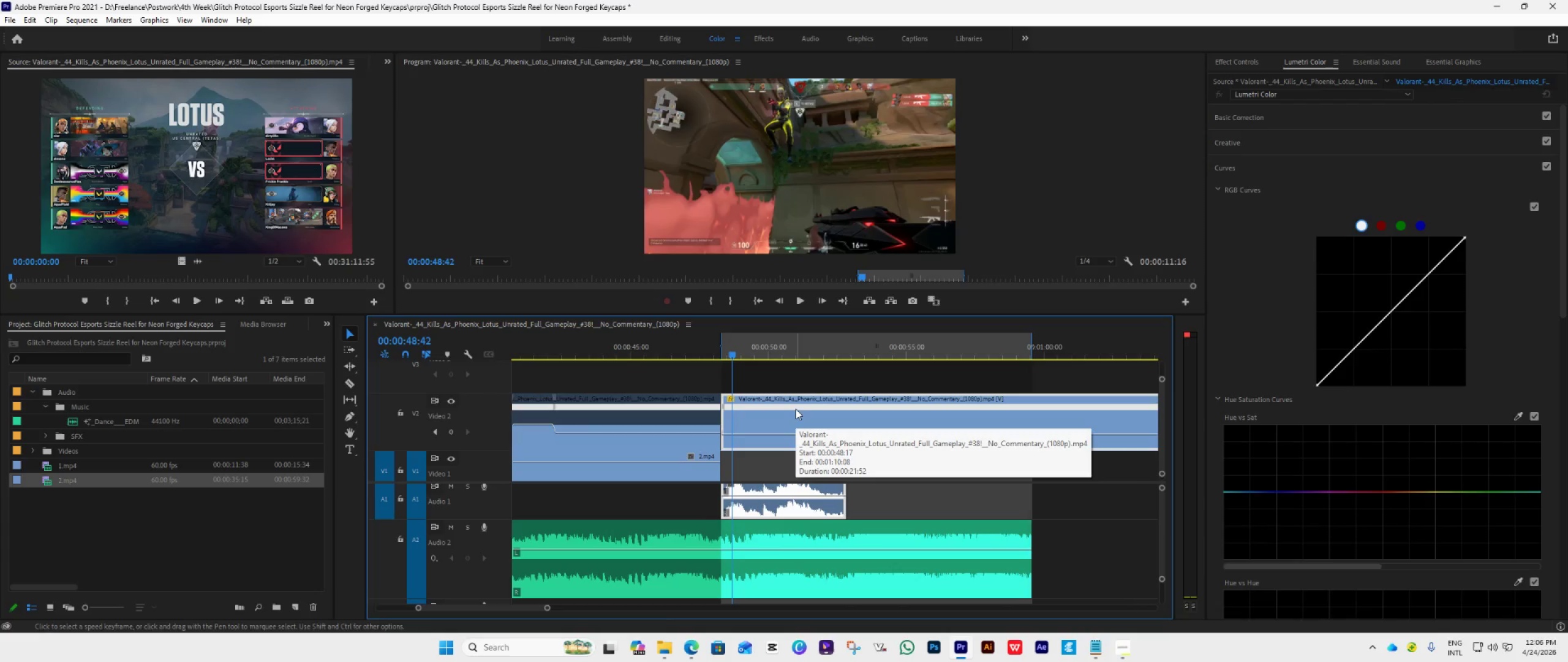 
key(ArrowRight)
 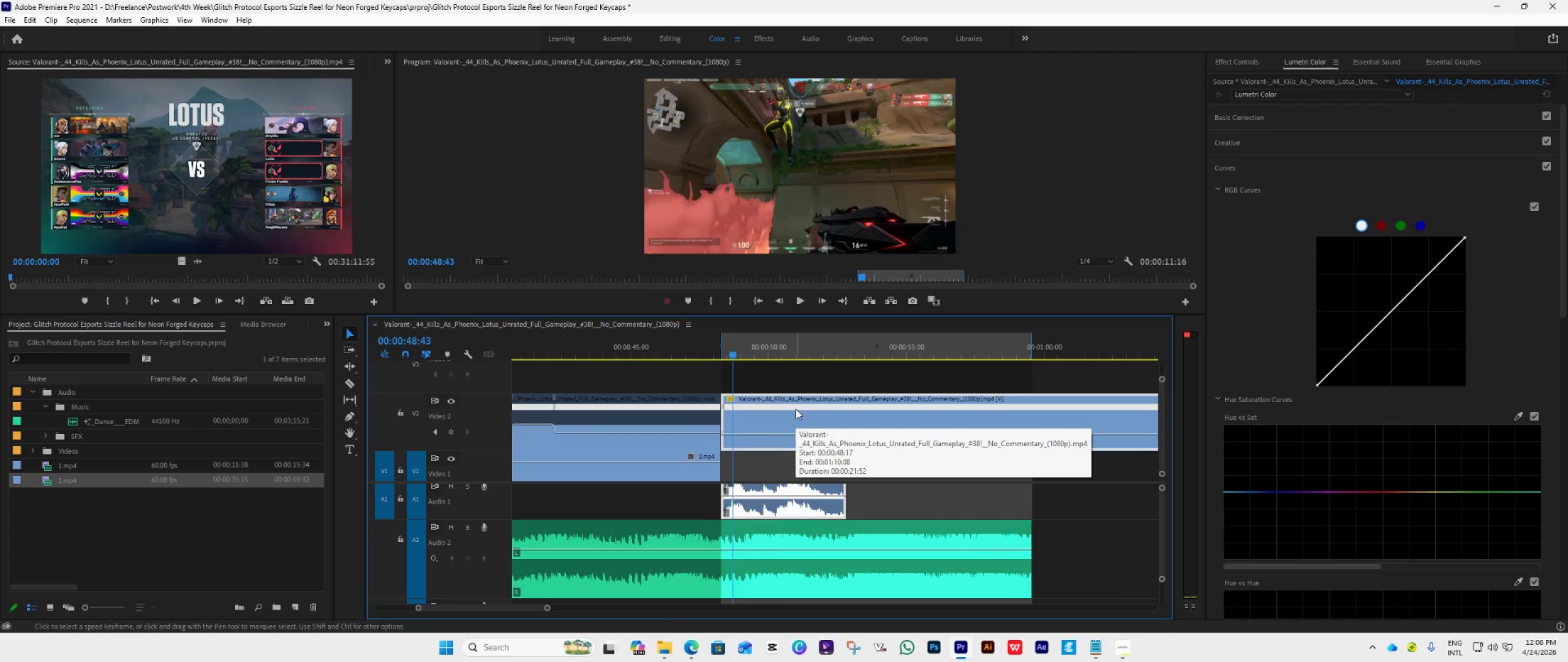 
hold_key(key=ArrowRight, duration=1.5)
 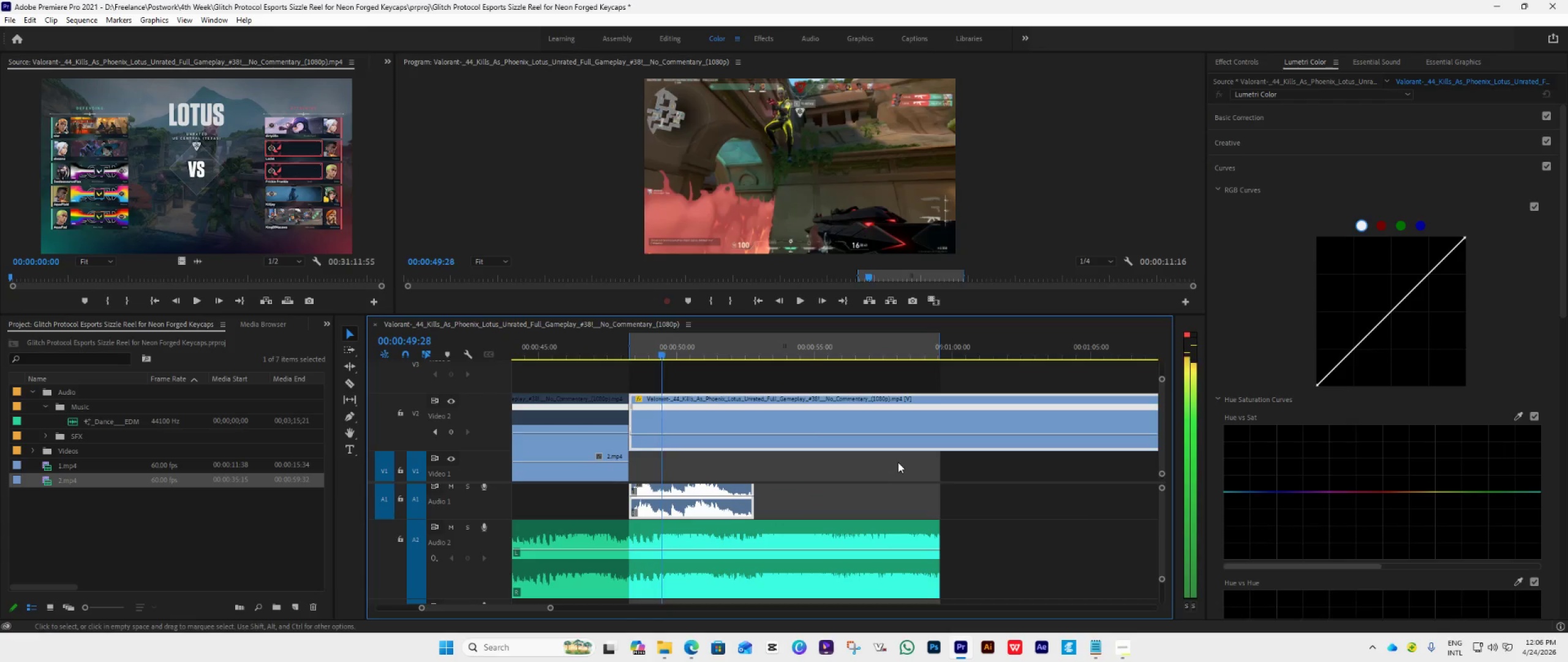 
hold_key(key=ArrowRight, duration=1.5)
 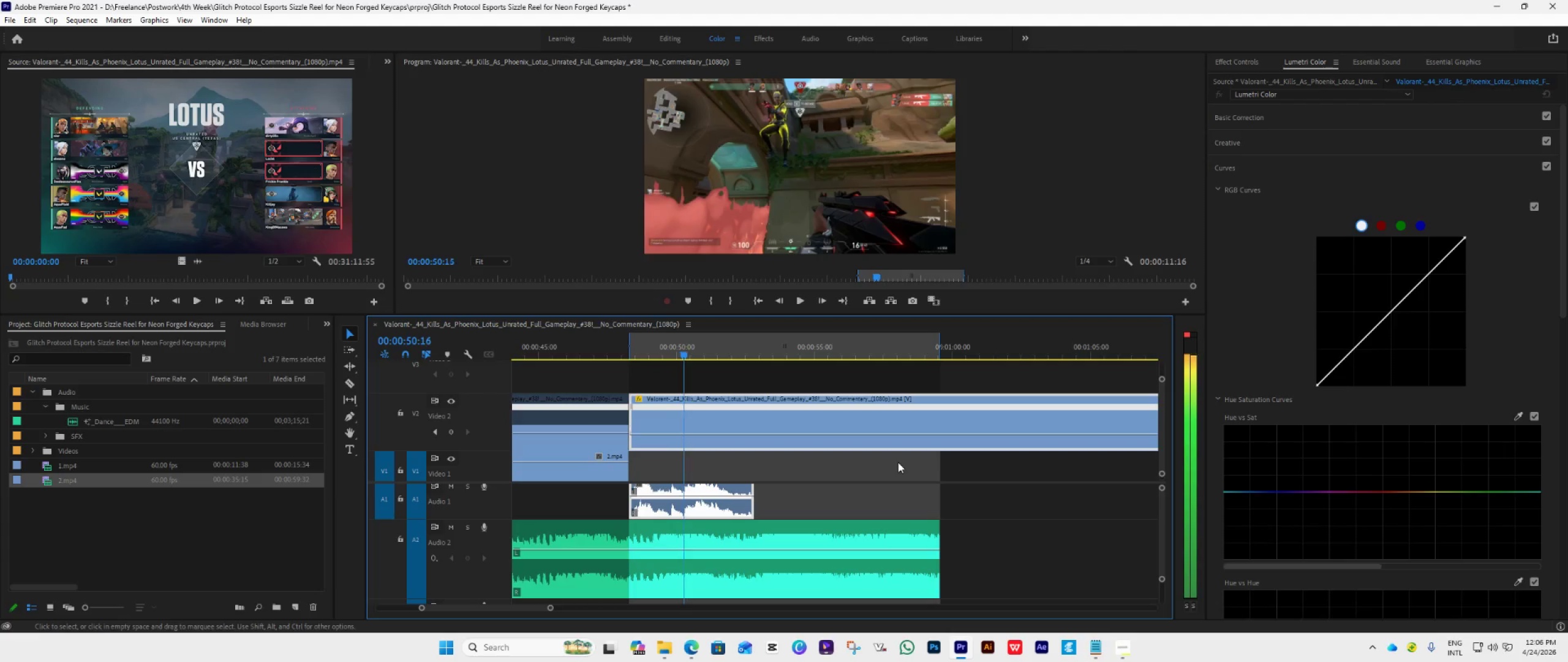 
scroll: coordinate [898, 462], scroll_direction: down, amount: 5.0
 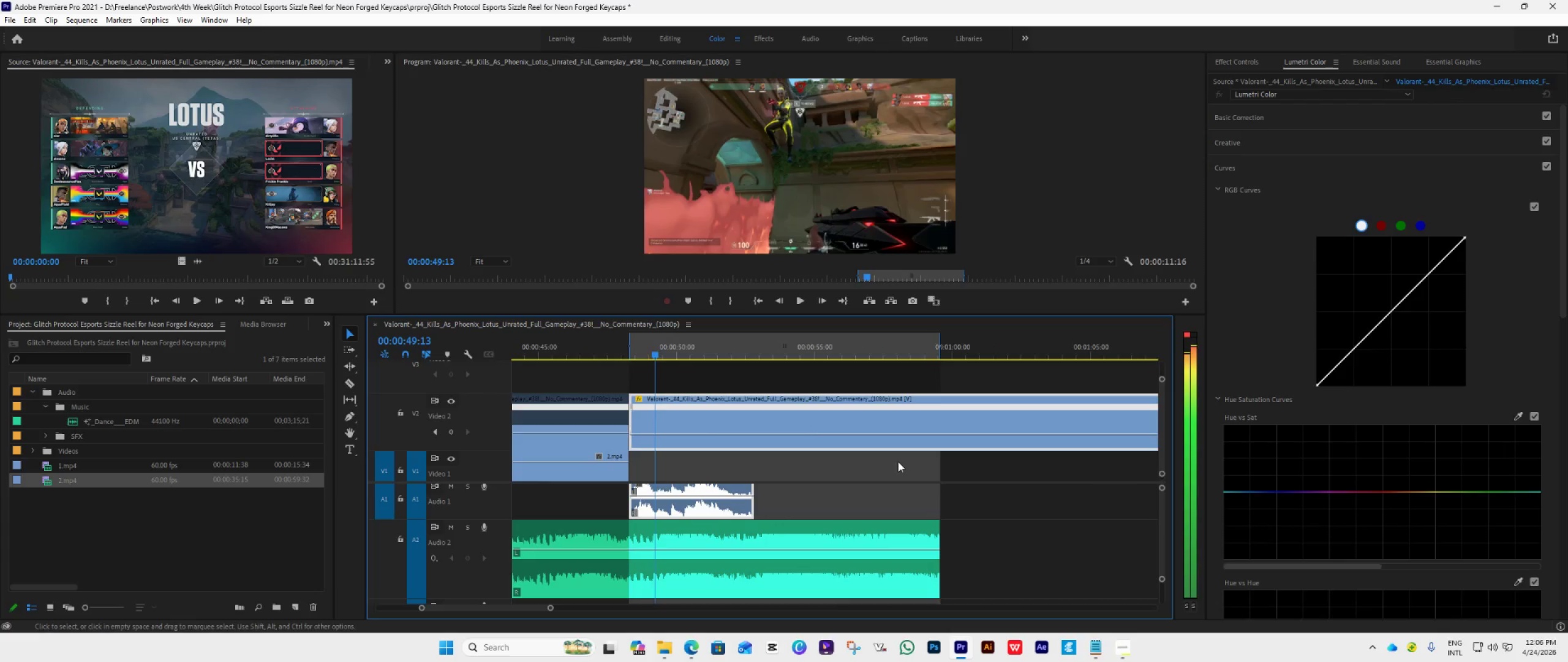 
hold_key(key=ArrowRight, duration=1.5)
 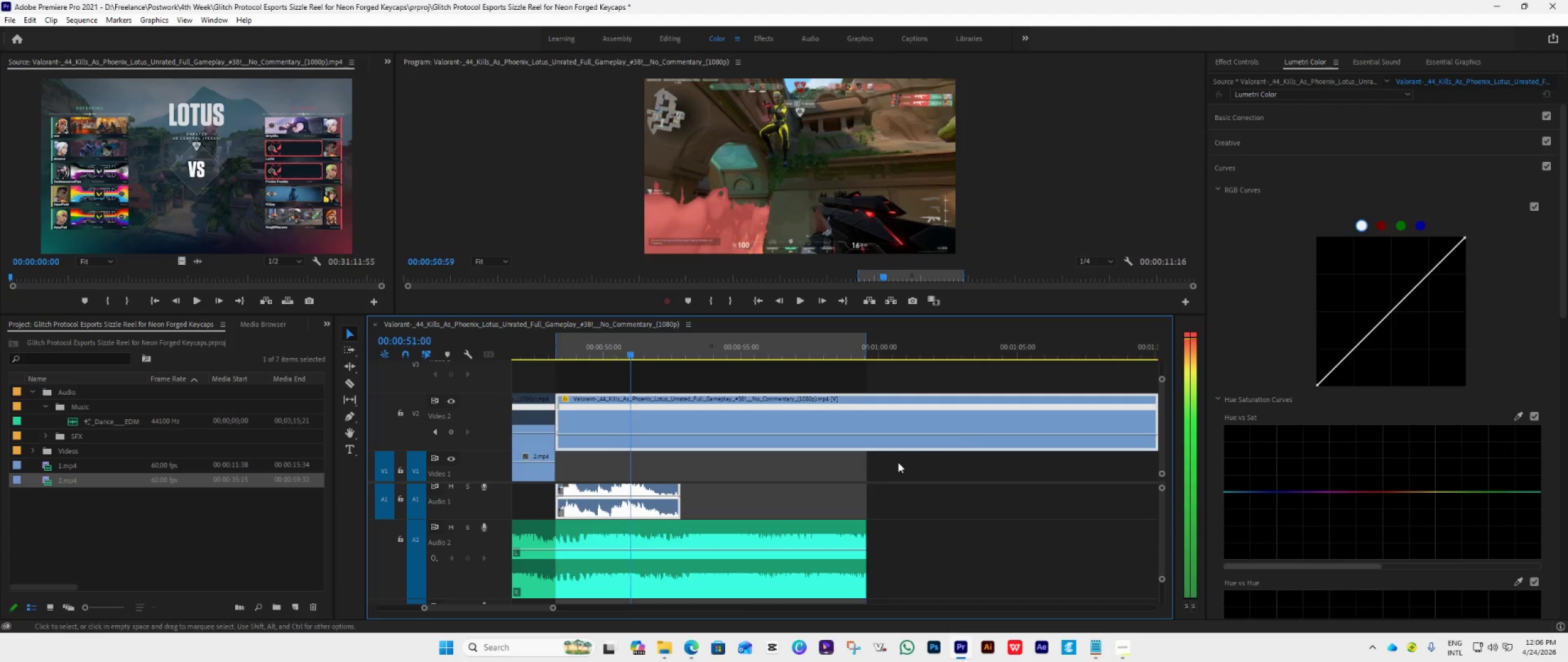 
hold_key(key=ArrowRight, duration=1.52)
 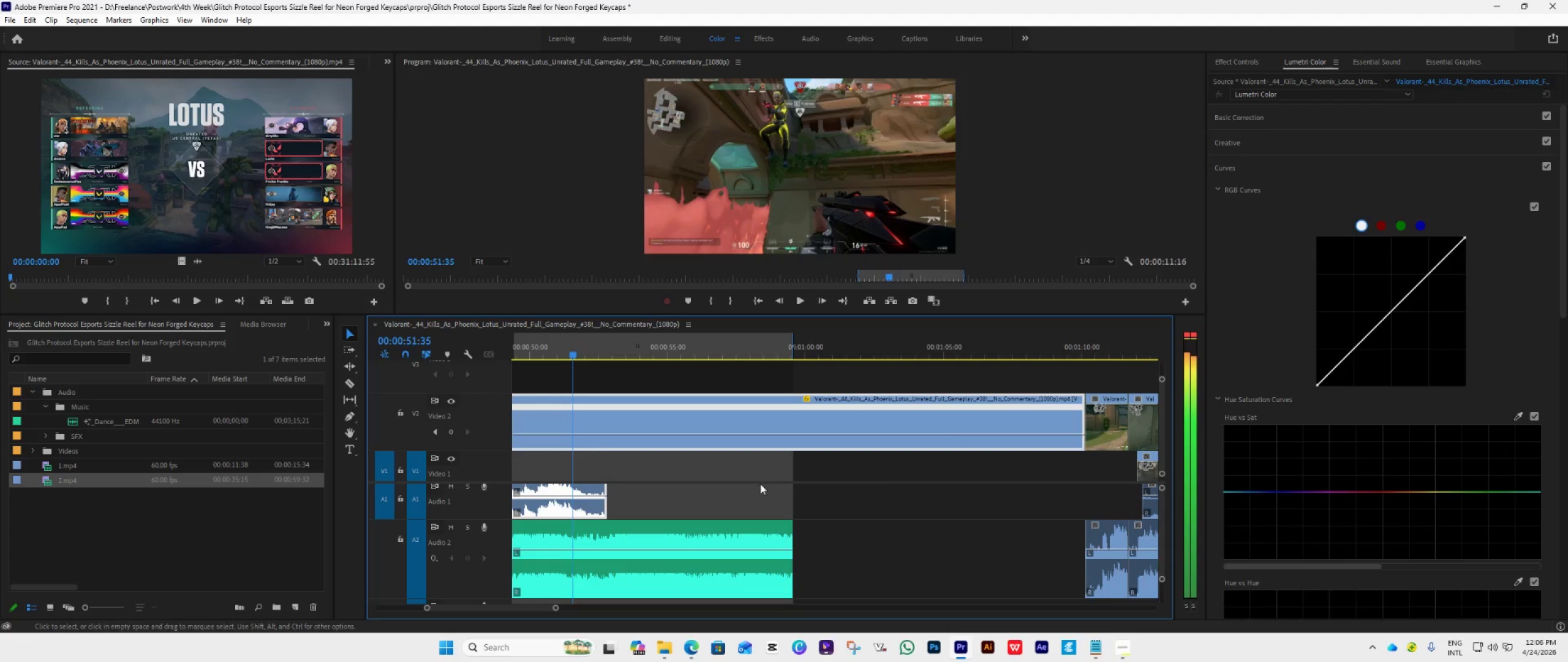 
scroll: coordinate [898, 462], scroll_direction: down, amount: 4.0
 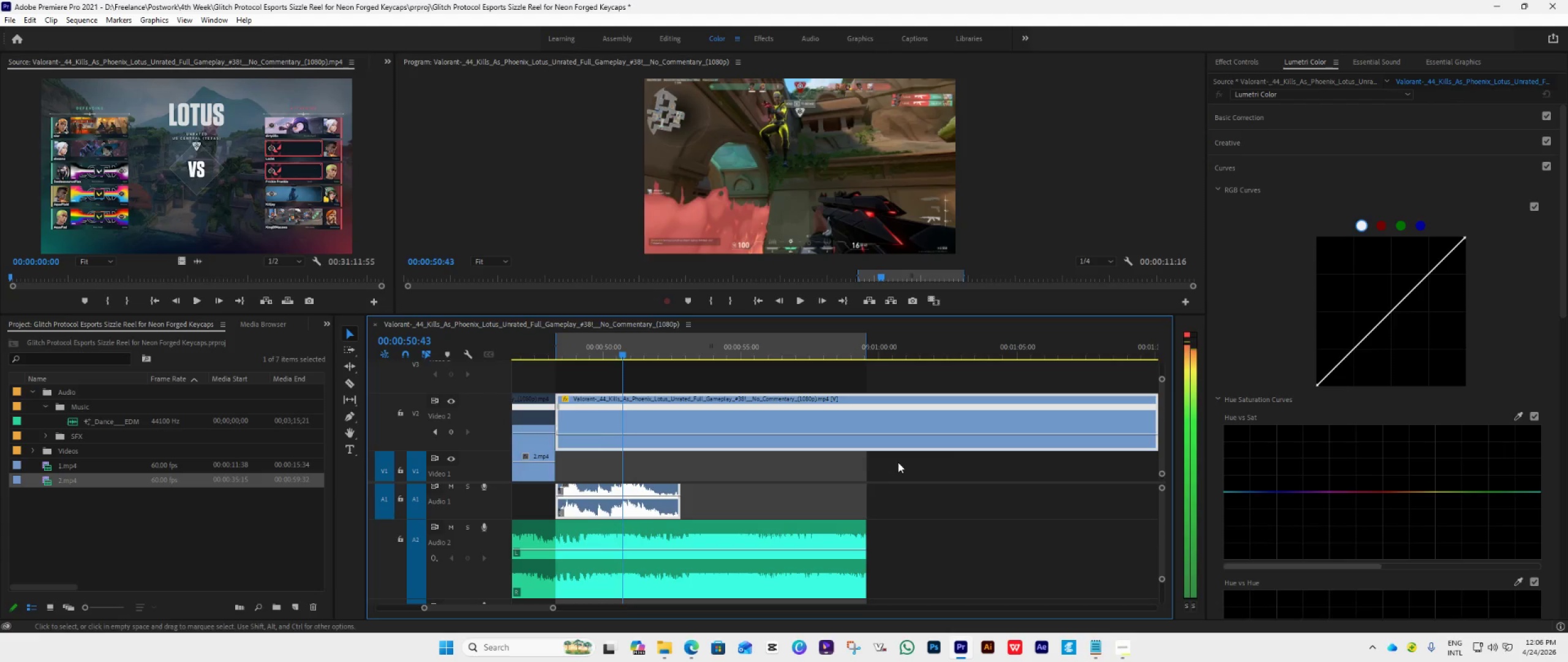 
key(ArrowRight)
 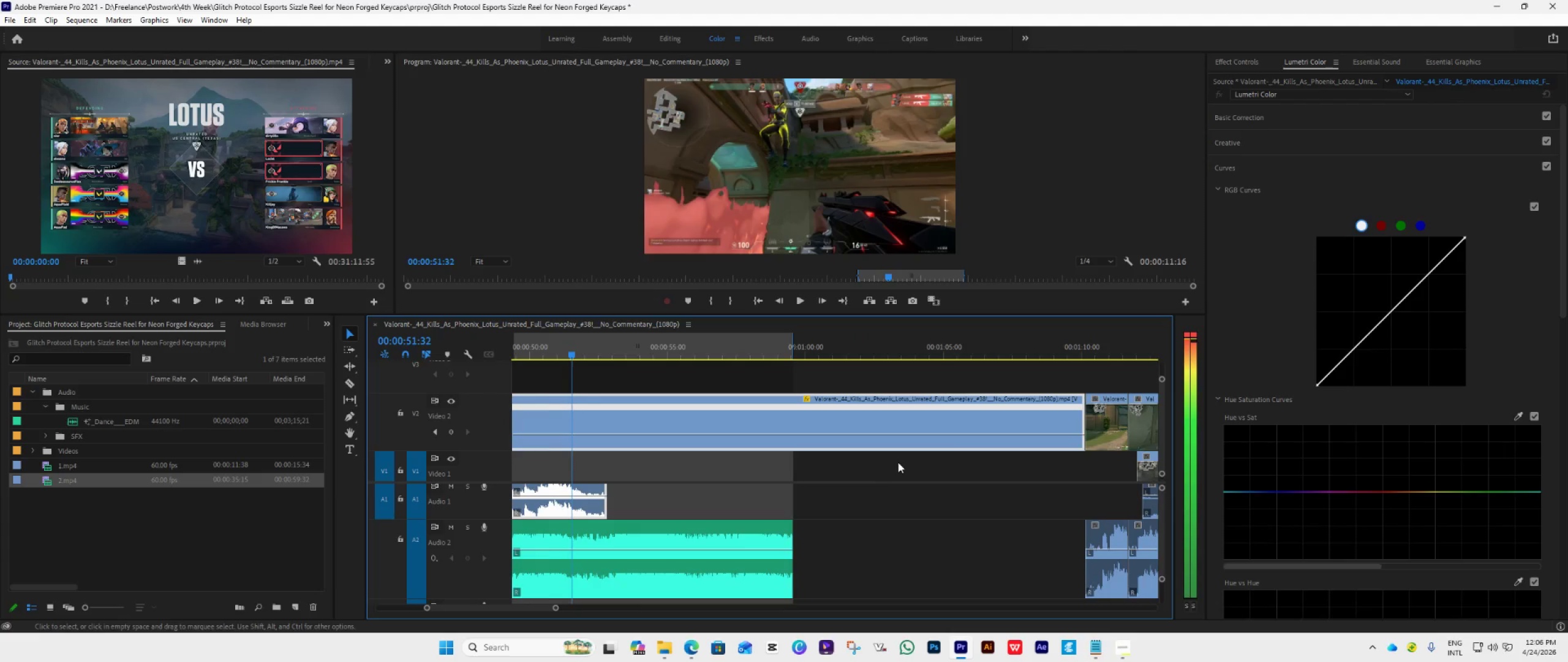 
key(ArrowRight)
 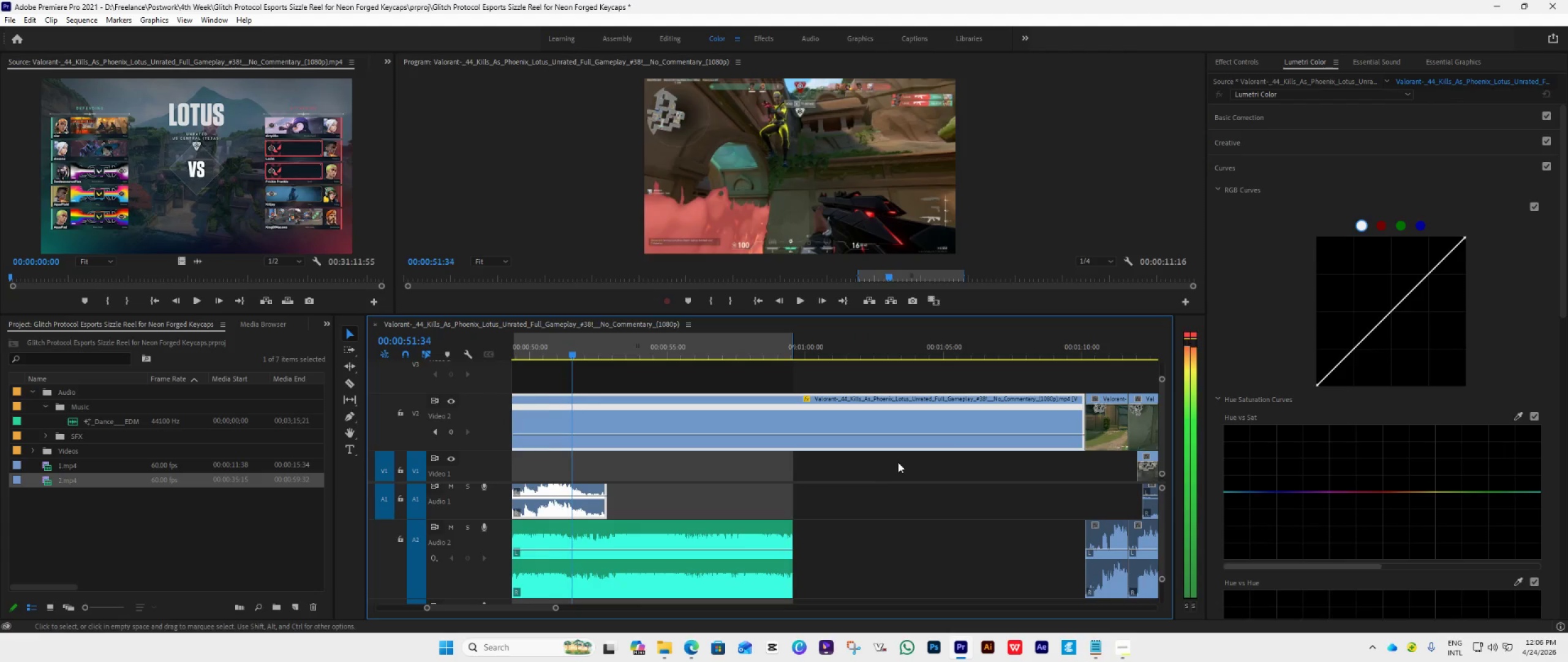 
key(ArrowRight)
 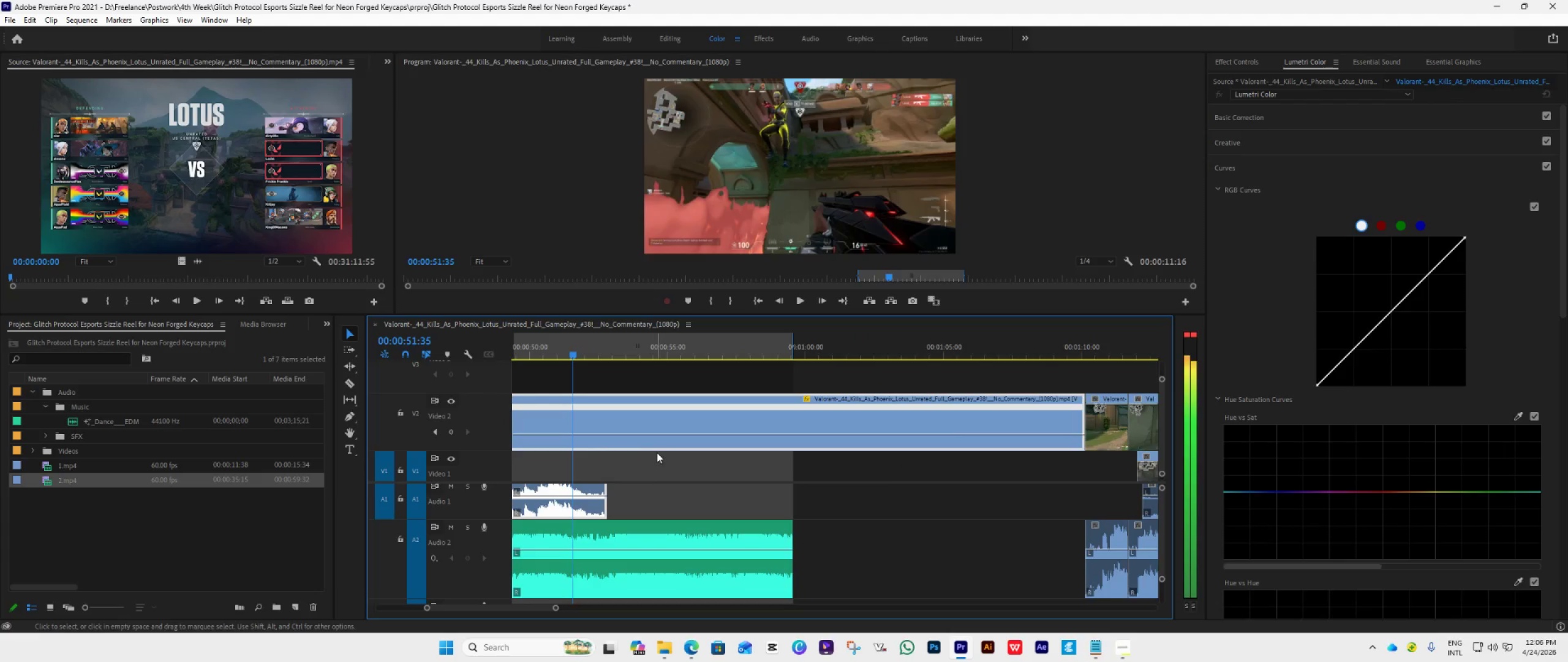 
scroll: coordinate [898, 462], scroll_direction: down, amount: 4.0
 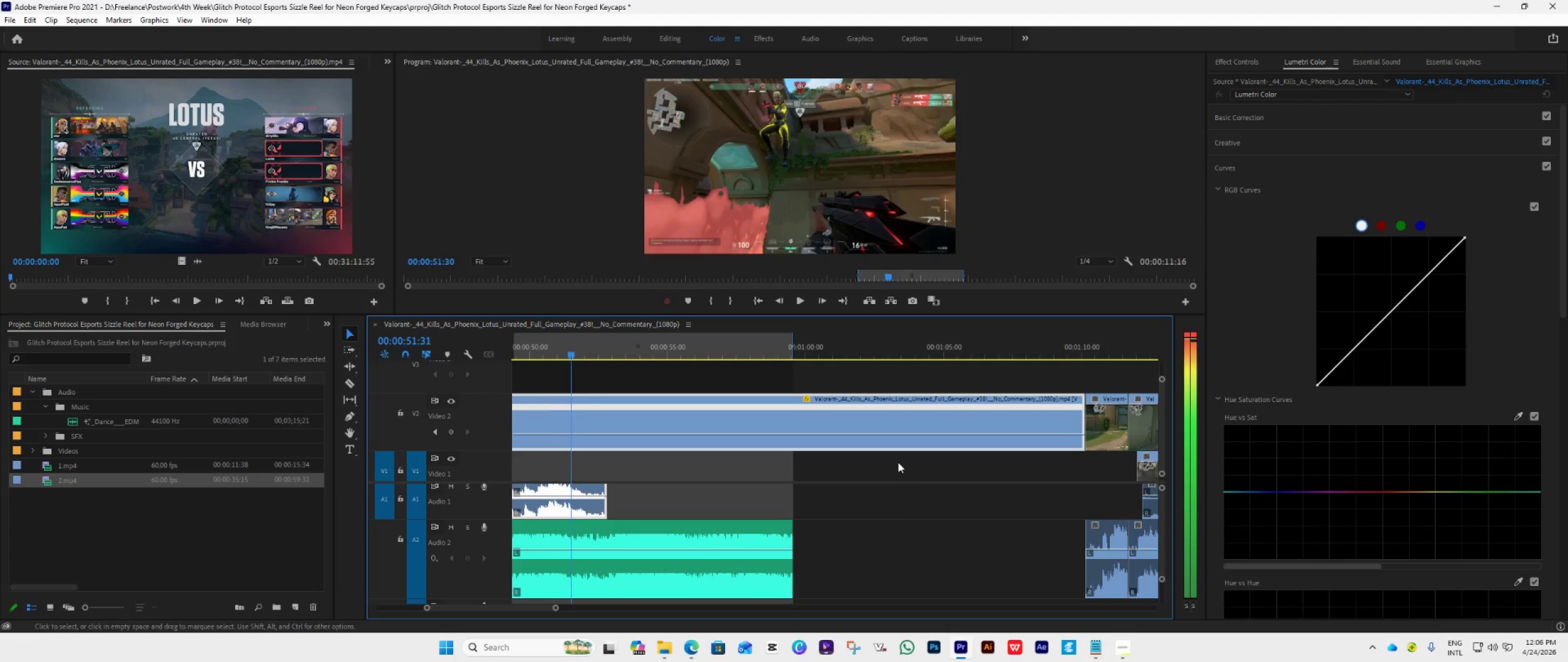 
hold_key(key=AltLeft, duration=0.86)
scroll: coordinate [654, 452], scroll_direction: up, amount: 23.0
 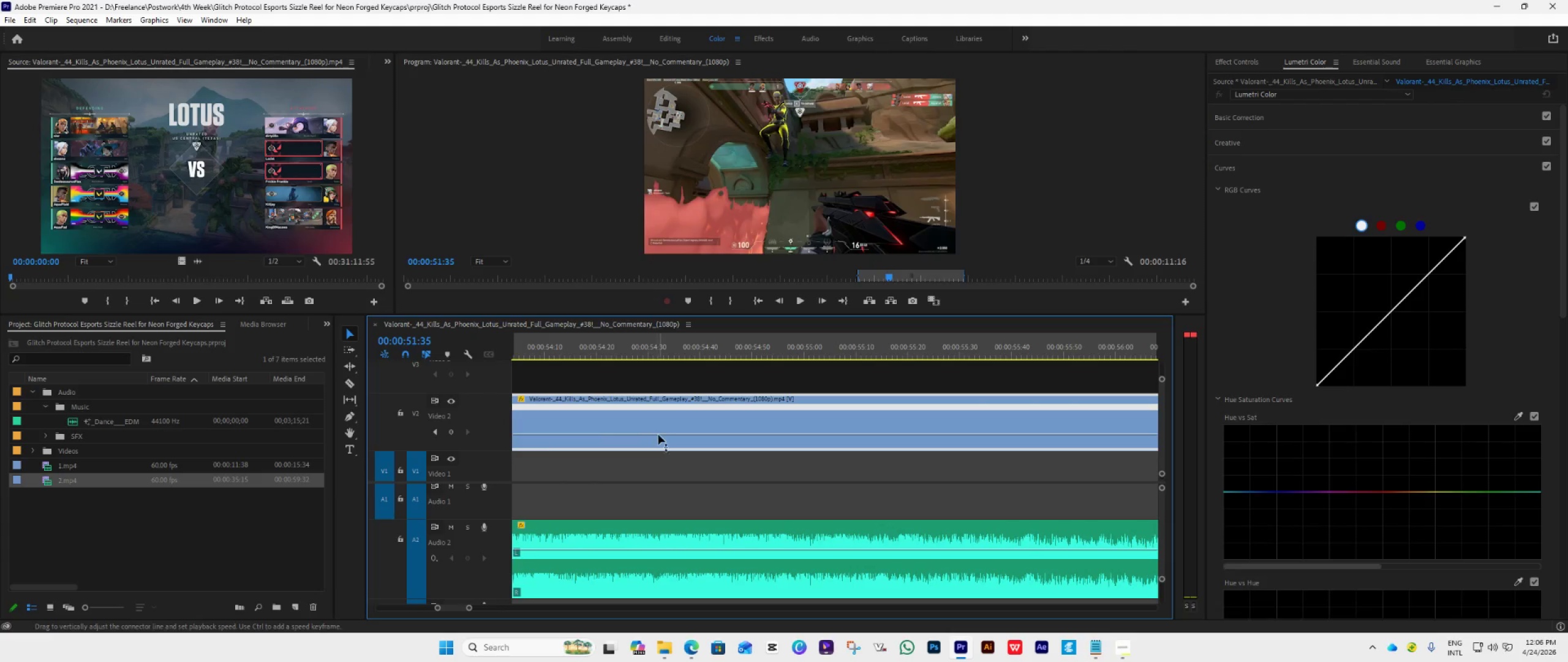 
left_click_drag(start_coordinate=[659, 435], to_coordinate=[655, 428])
 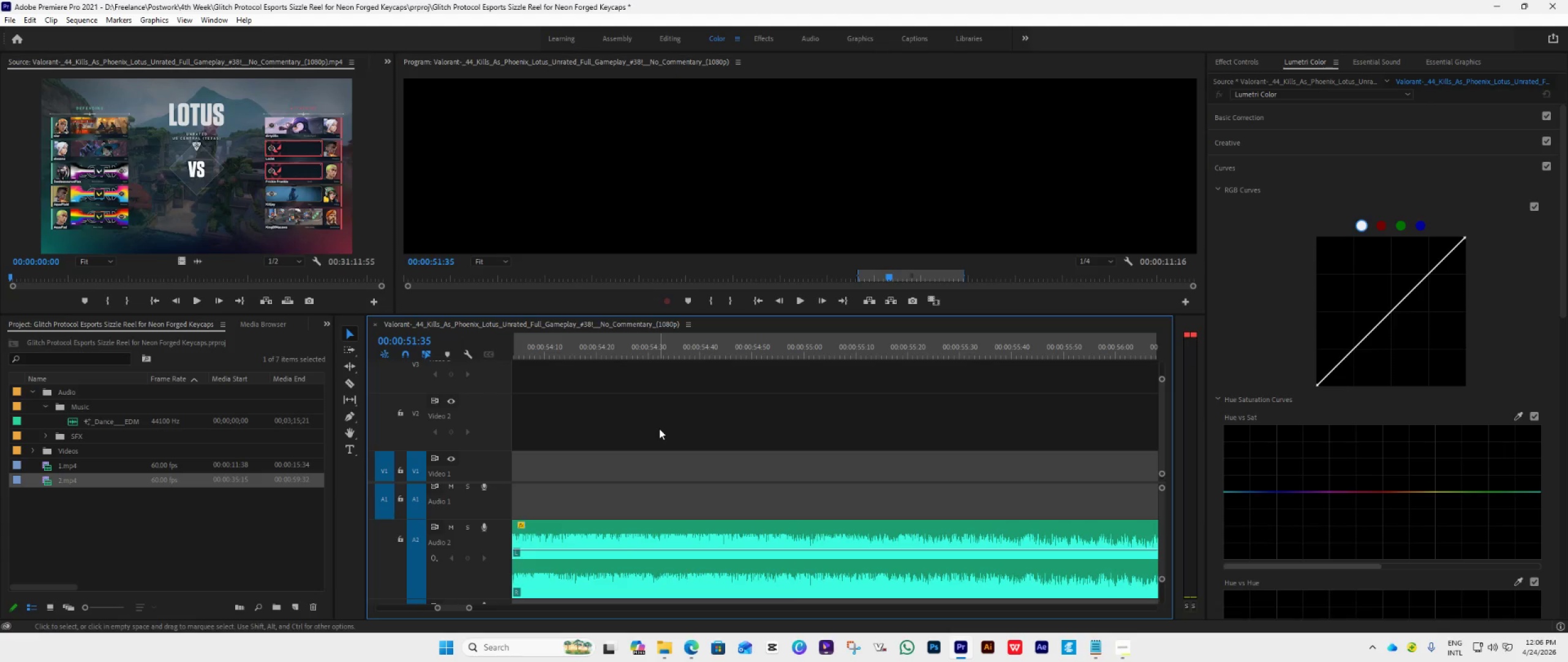 
scroll: coordinate [659, 428], scroll_direction: up, amount: 92.0
 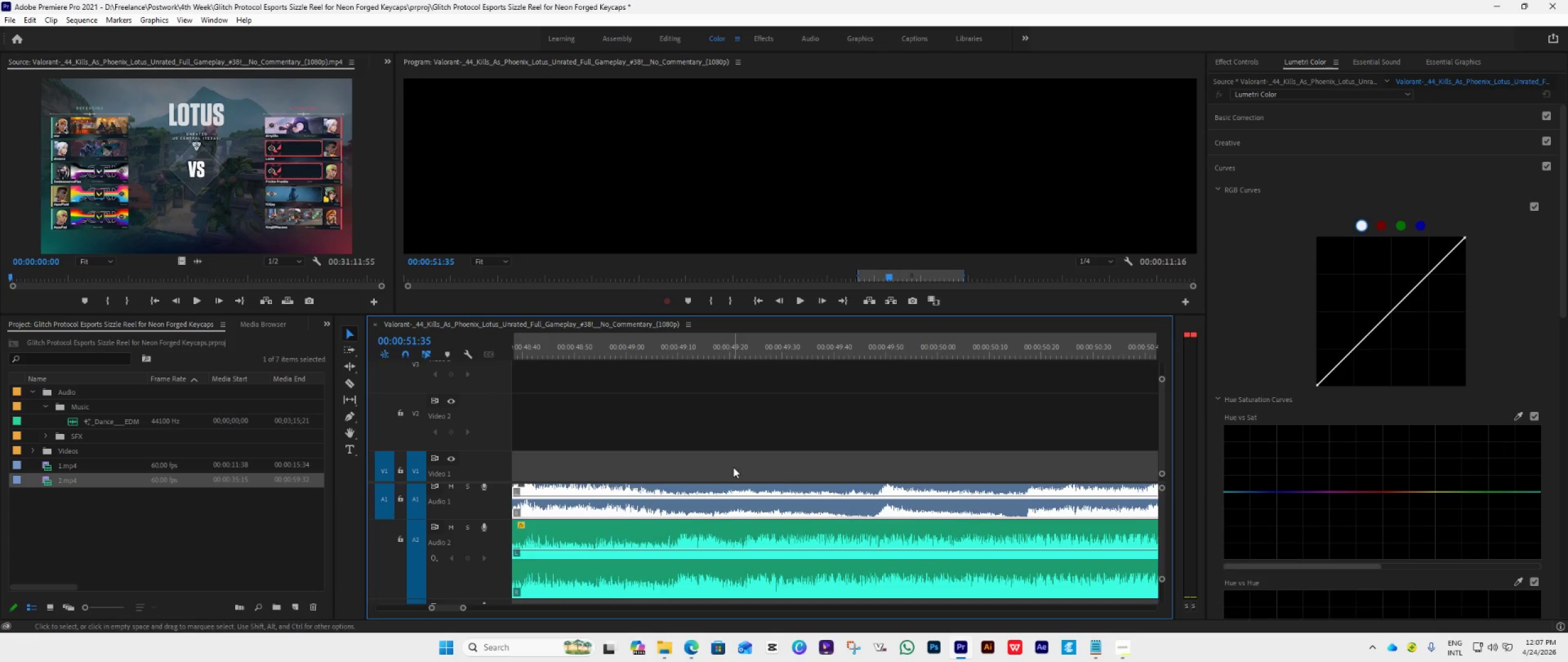 
hold_key(key=AltLeft, duration=1.12)
scroll: coordinate [733, 467], scroll_direction: down, amount: 16.0
 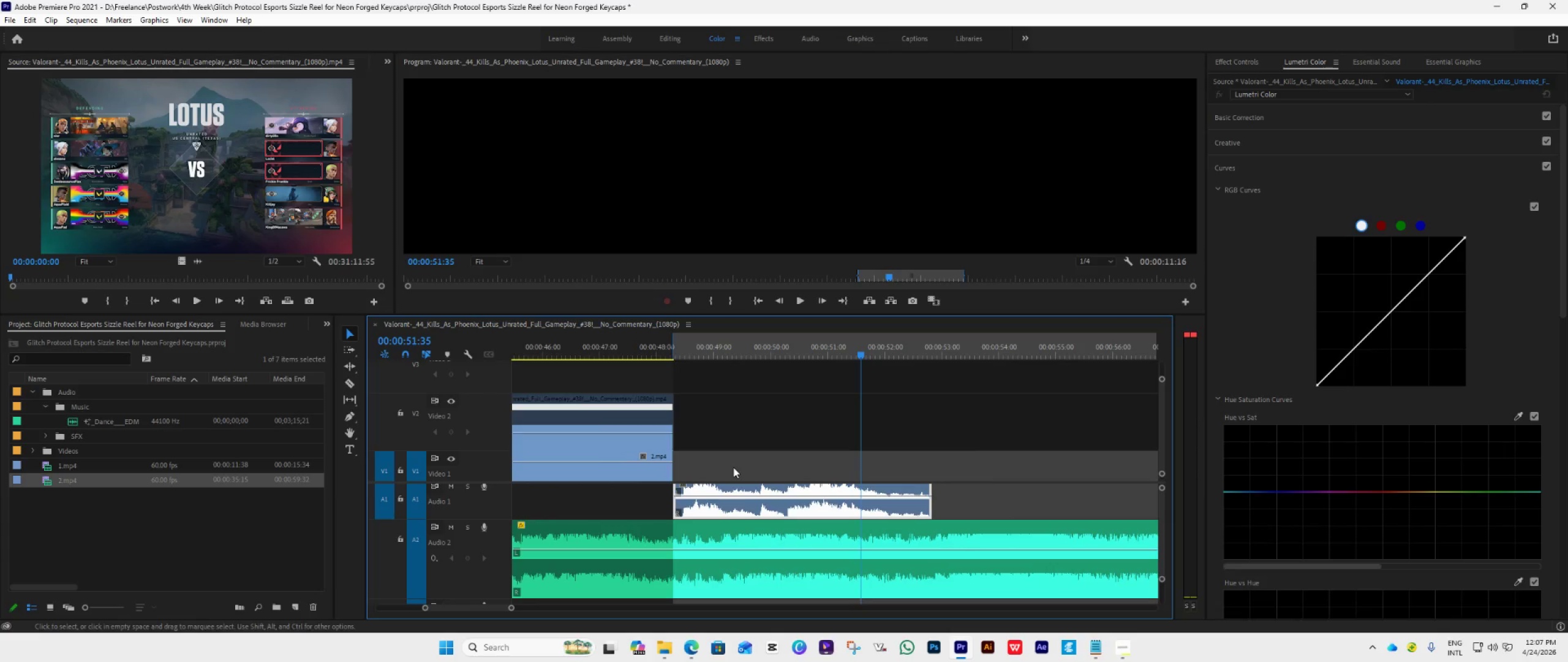 
key(Control+Z)
 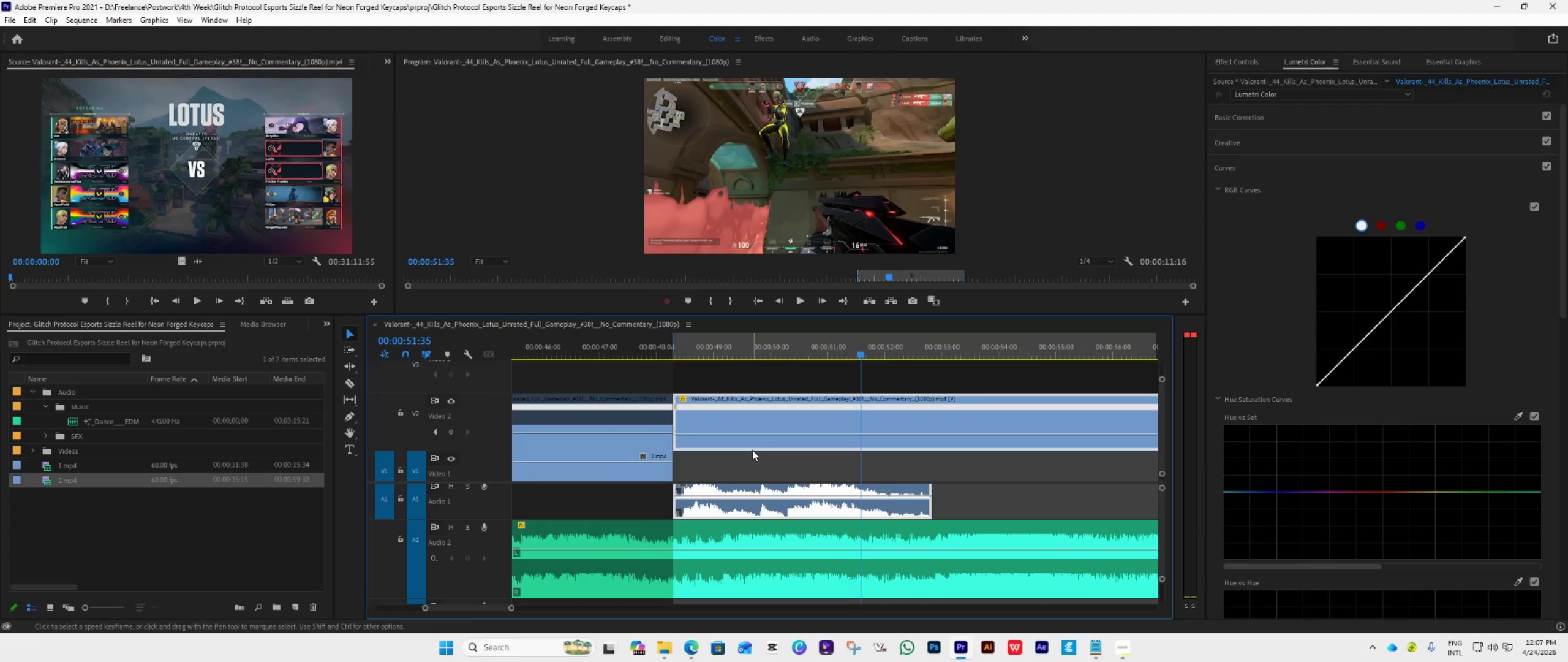 
hold_key(key=AltLeft, duration=0.7)
hold_key(key=AltLeft, duration=0.58)
scroll: coordinate [745, 451], scroll_direction: up, amount: 51.0
 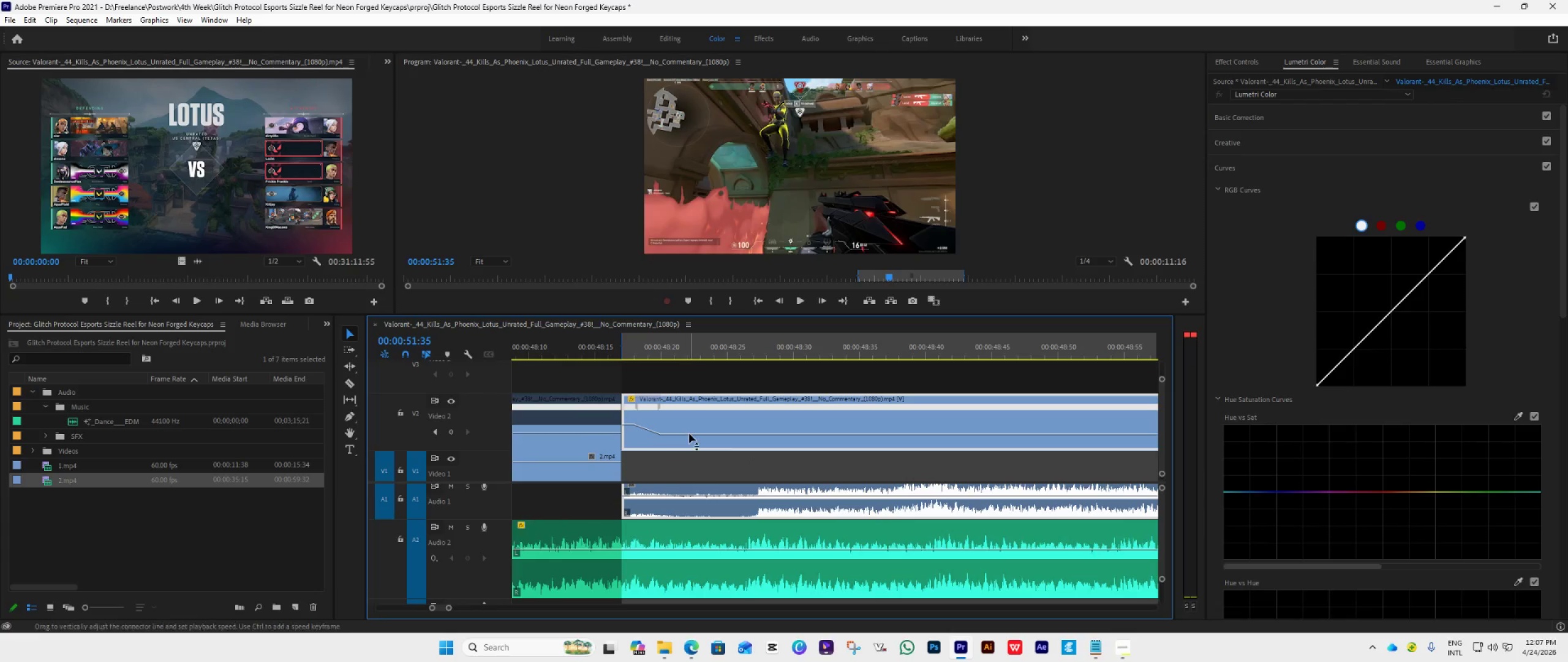 
left_click_drag(start_coordinate=[700, 434], to_coordinate=[710, 427])
 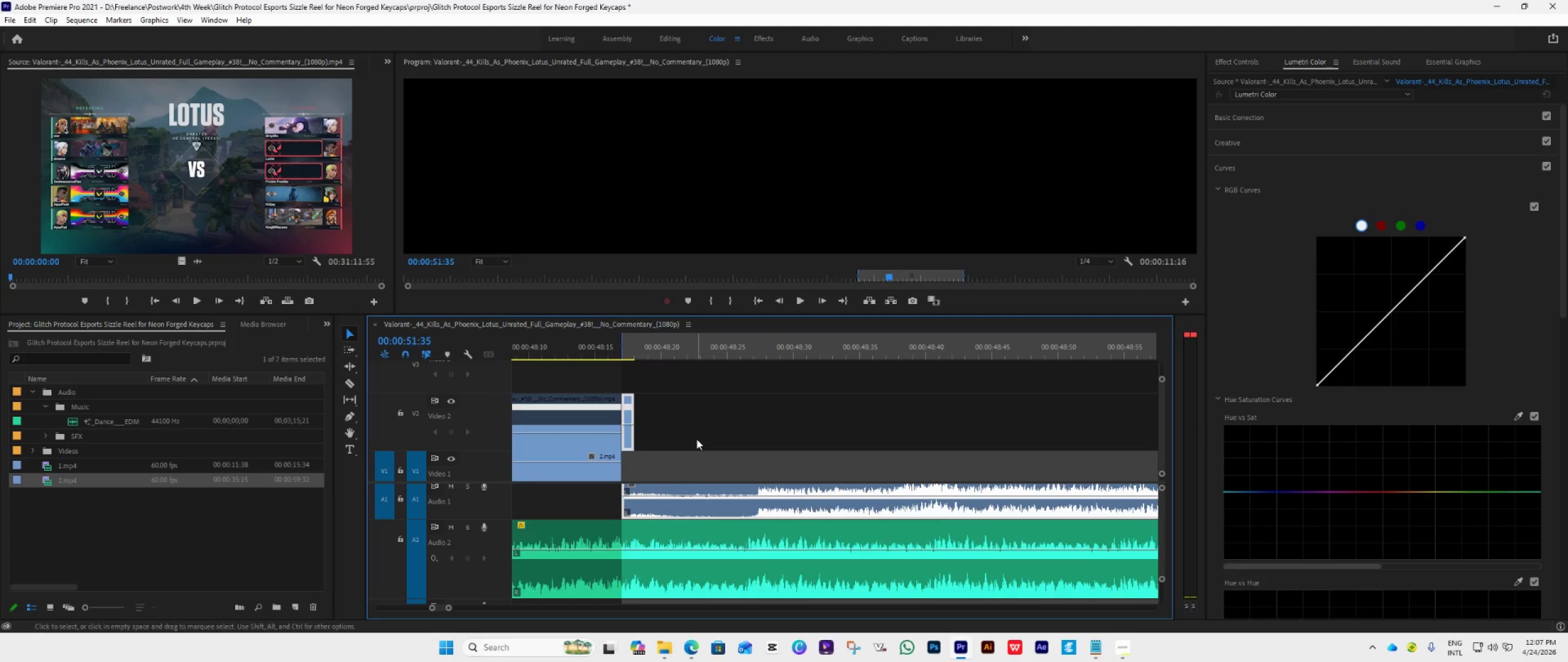 
scroll: coordinate [690, 454], scroll_direction: down, amount: 10.0
 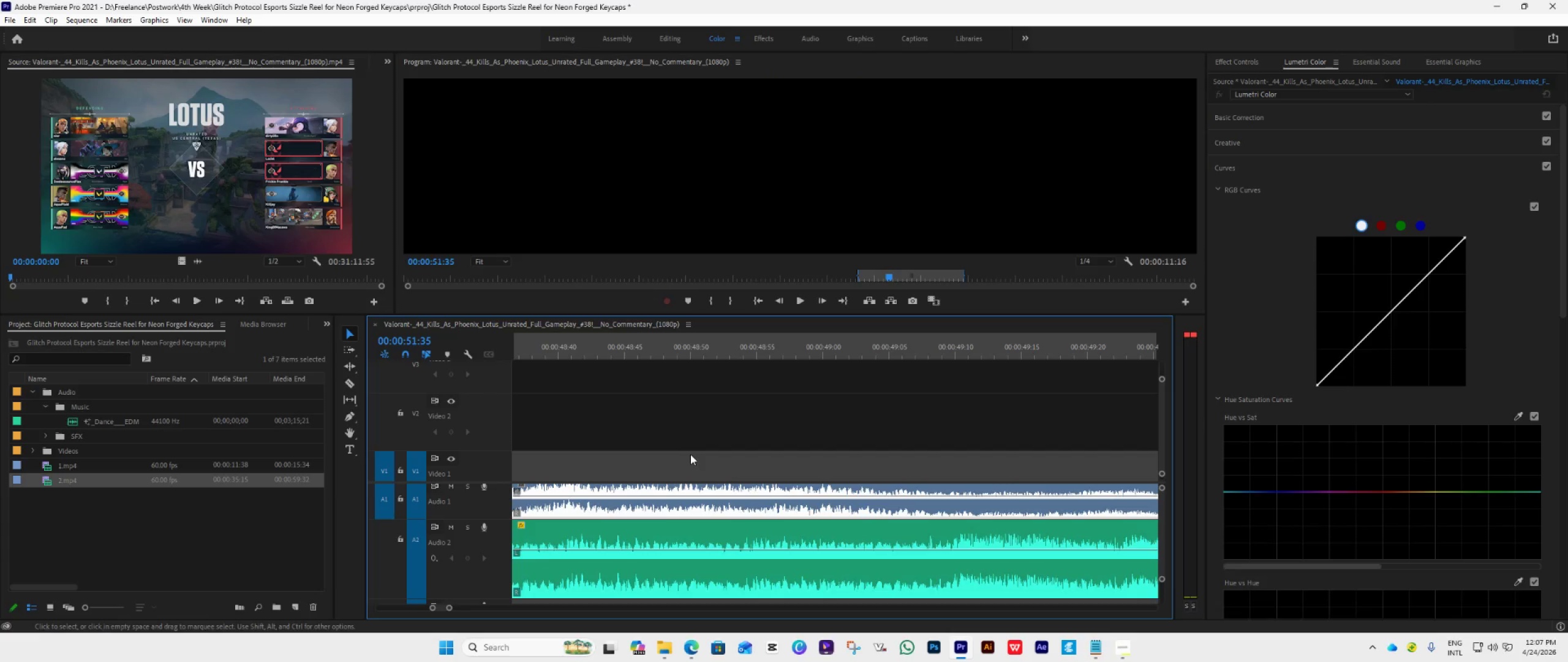 
hold_key(key=AltLeft, duration=3.11)
 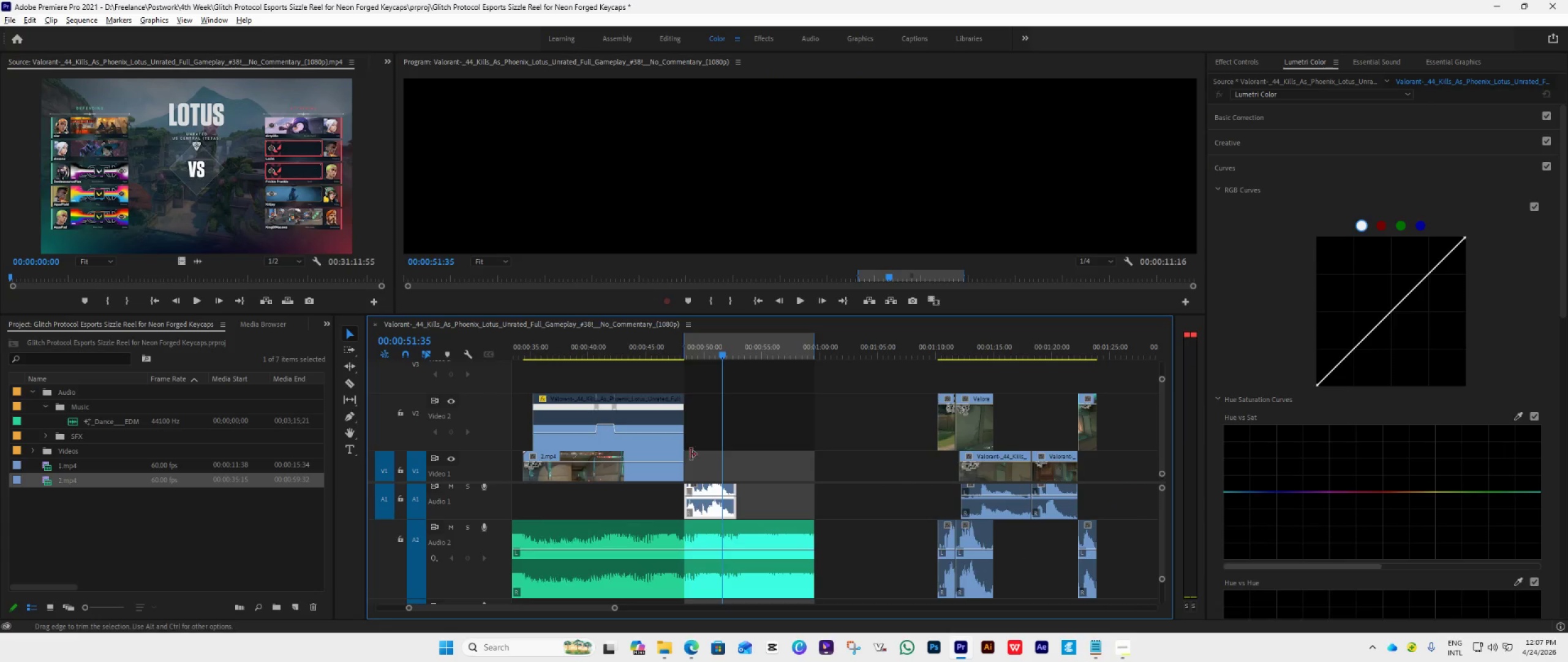 
key(Alt+AltLeft)
 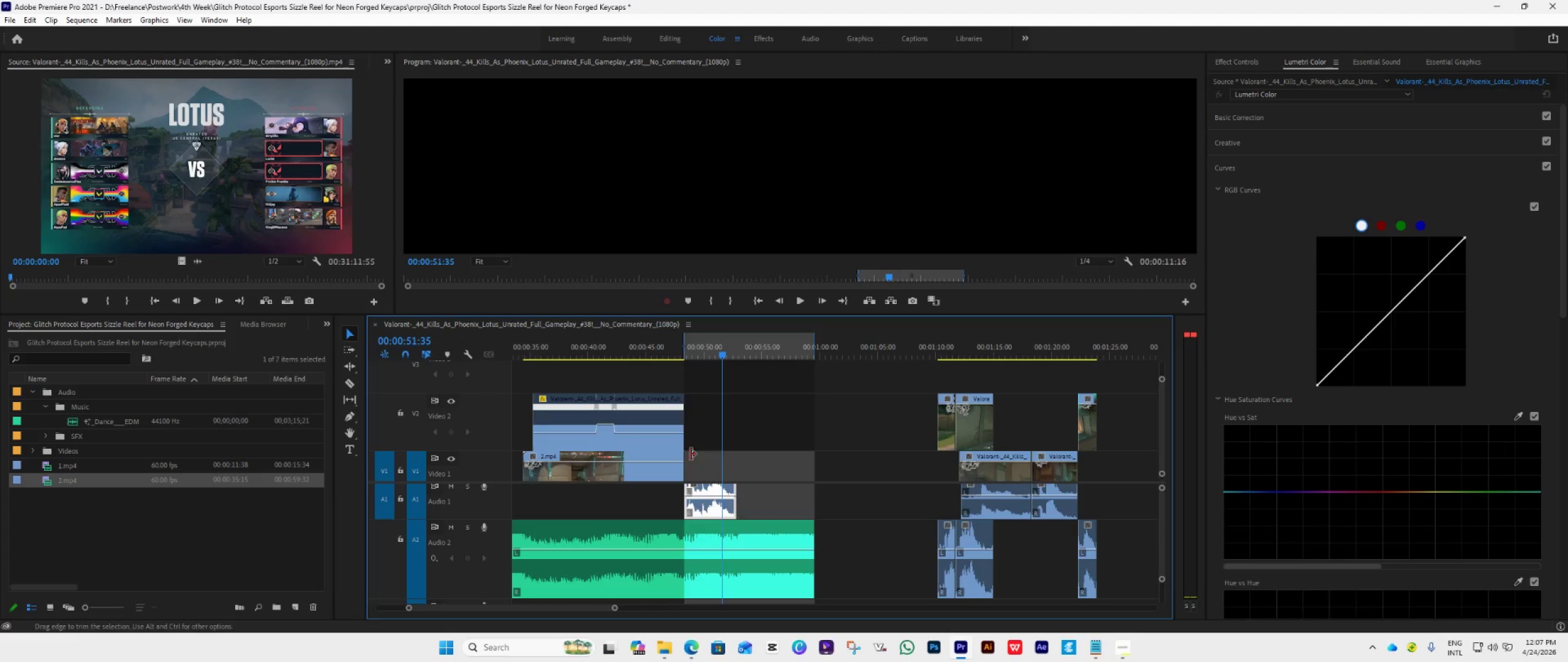 
key(Control+Z)
 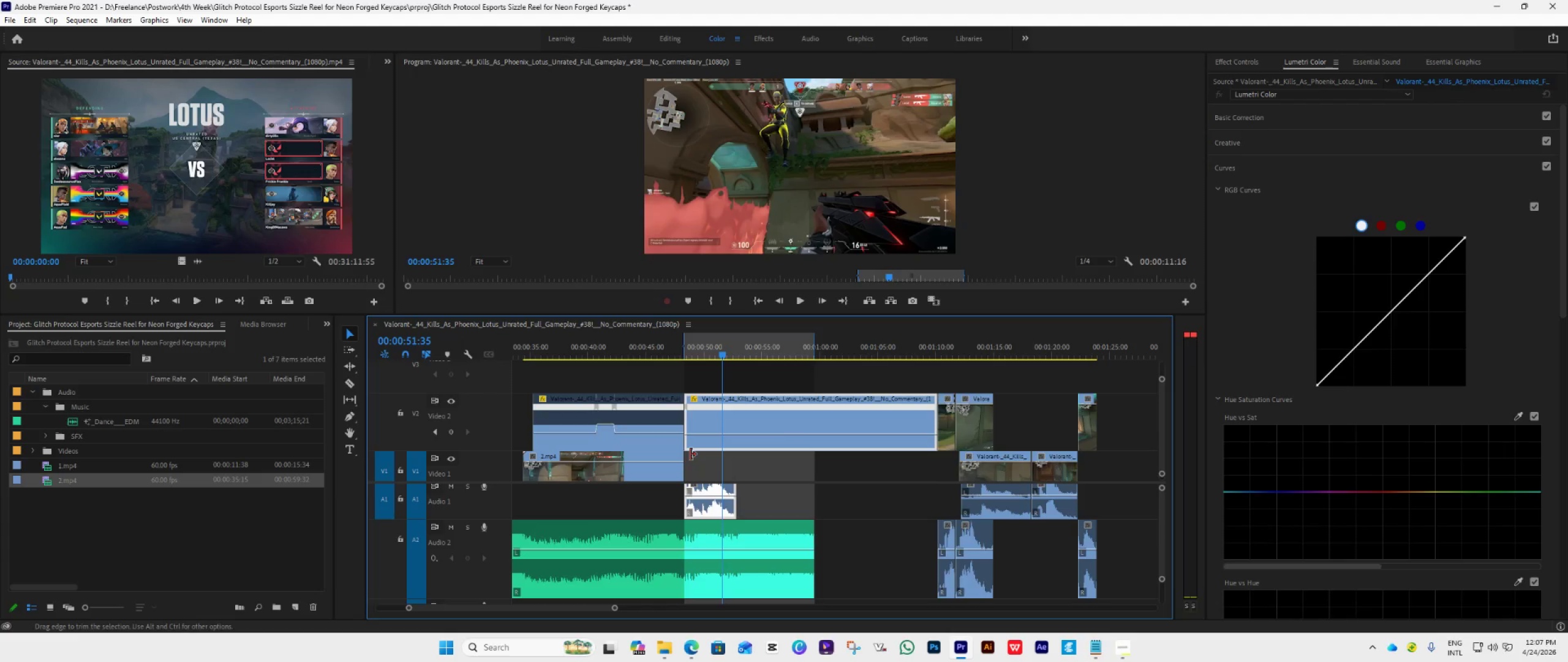 
hold_key(key=AltLeft, duration=1.17)
scroll: coordinate [861, 447], scroll_direction: up, amount: 38.0
 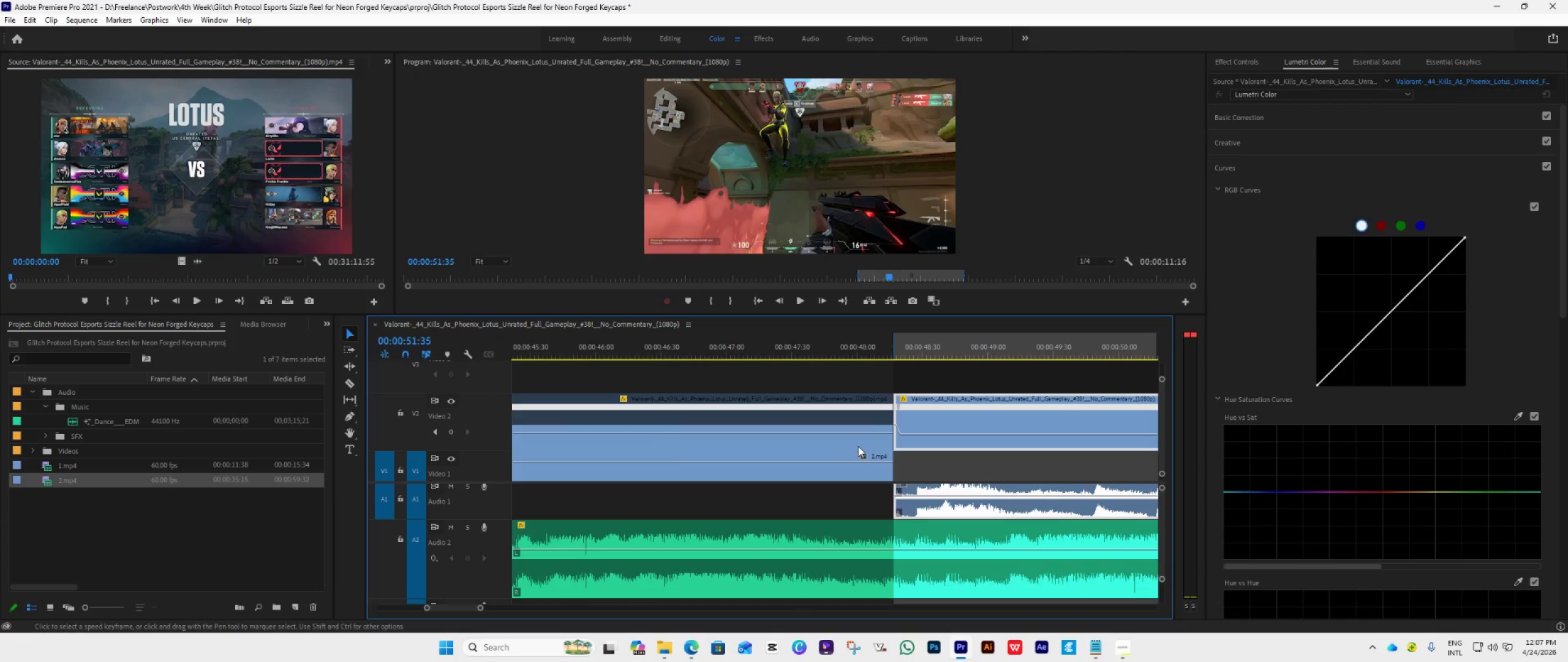 
scroll: coordinate [841, 504], scroll_direction: down, amount: 13.0
 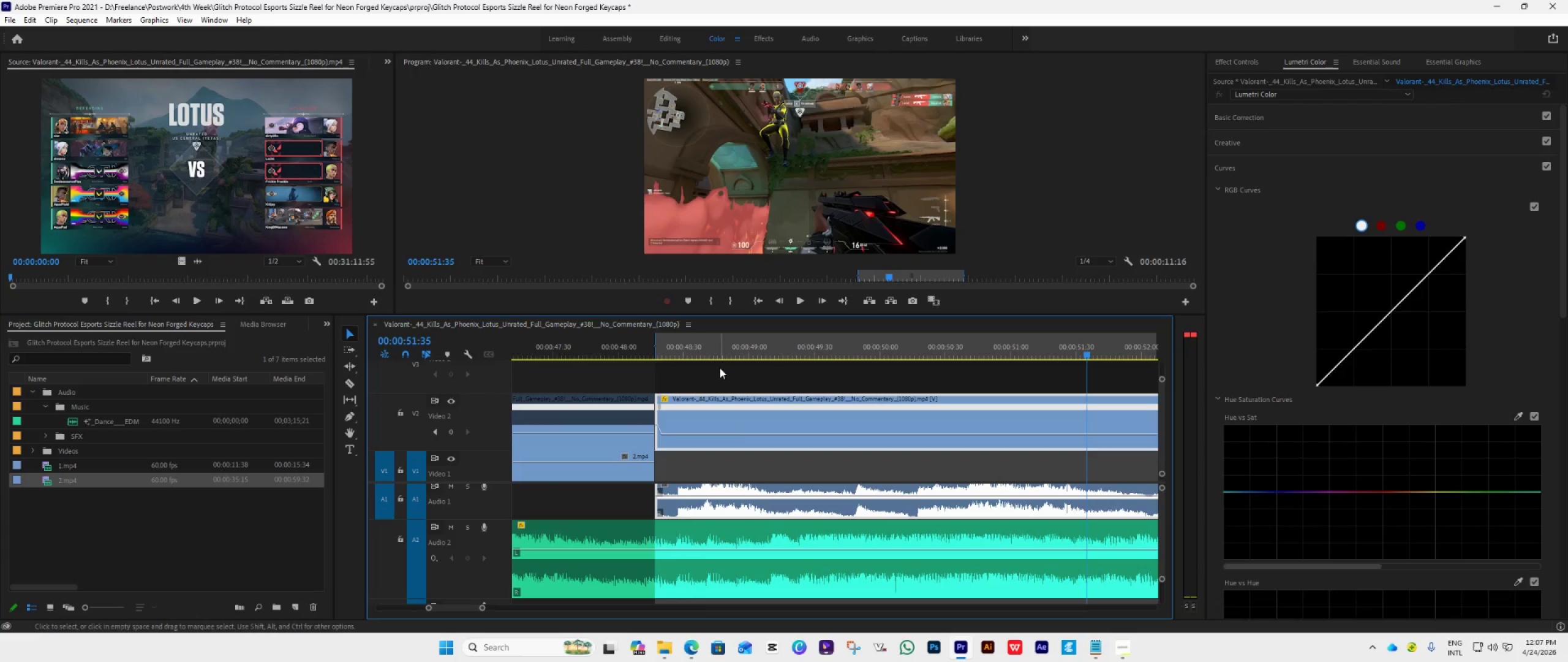 
left_click([720, 356])
 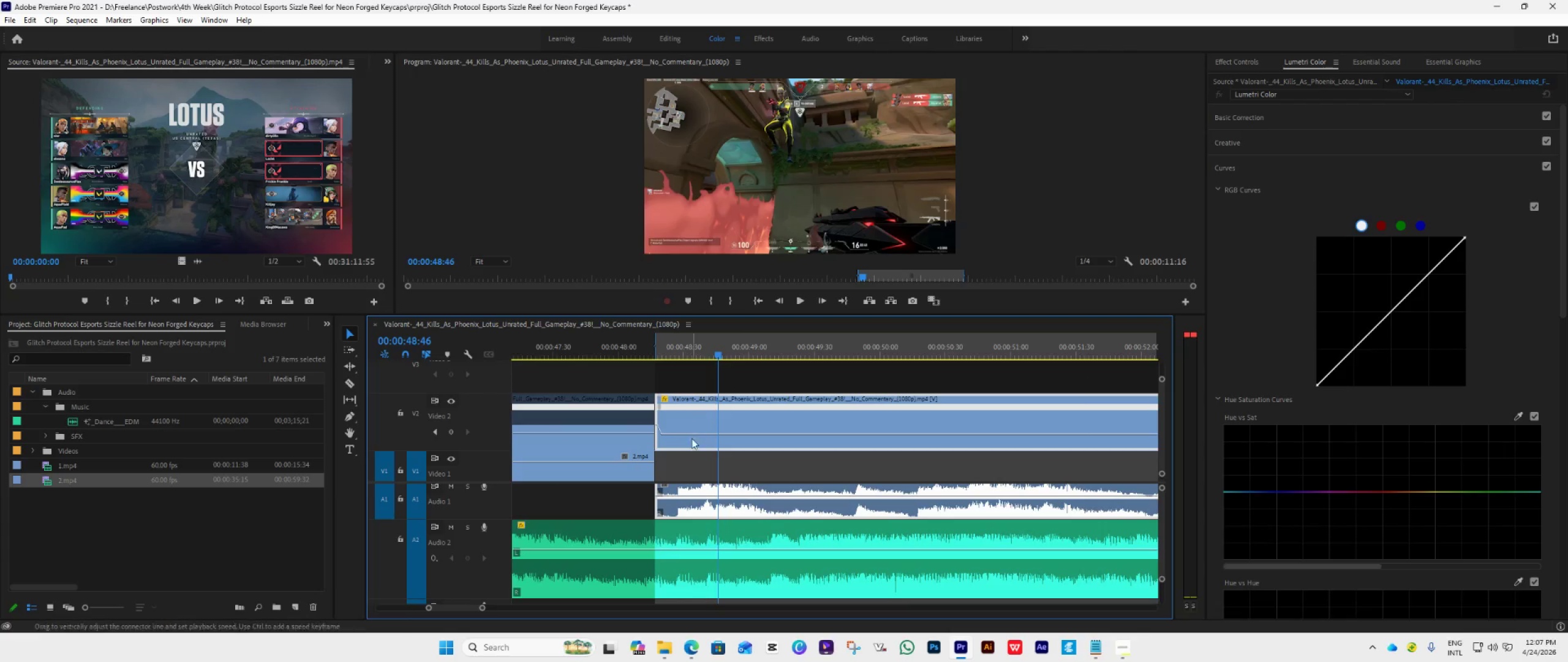 
scroll: coordinate [707, 452], scroll_direction: down, amount: 5.0
 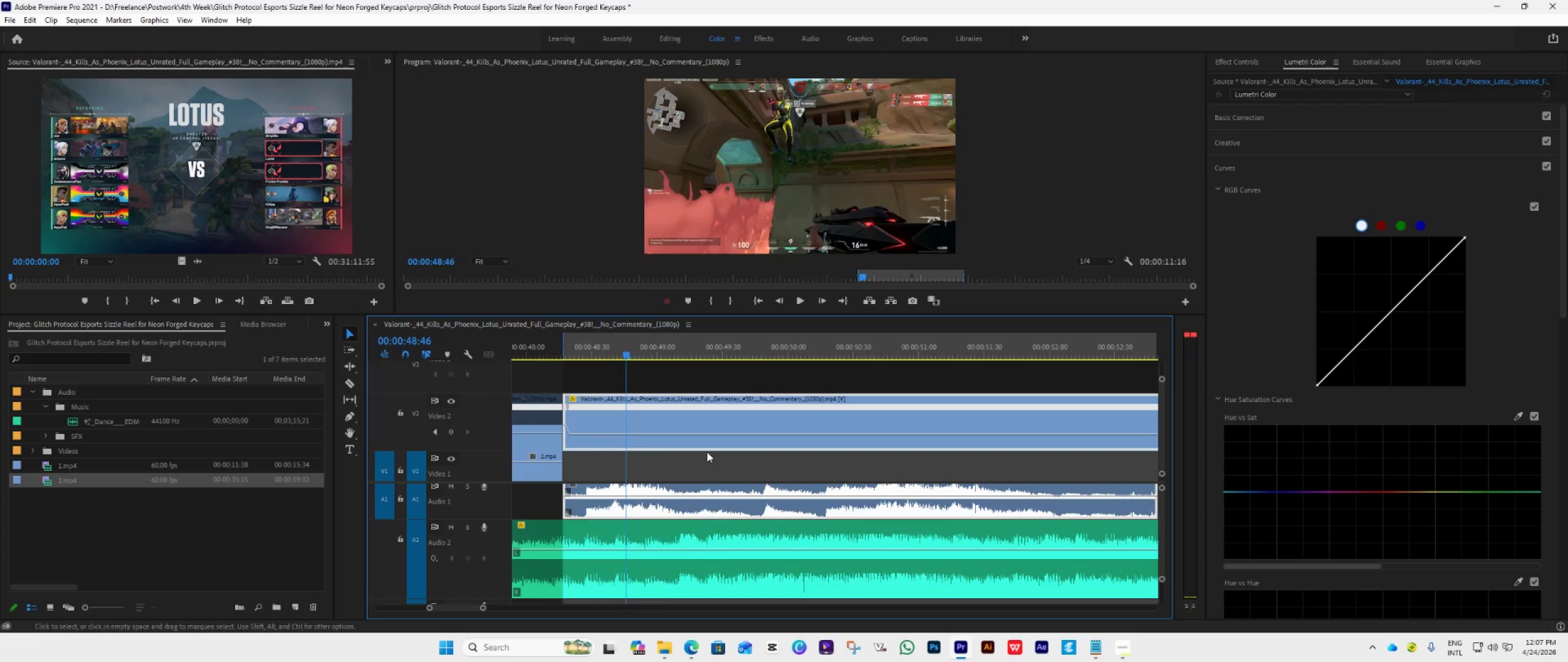 
key(ArrowRight)
 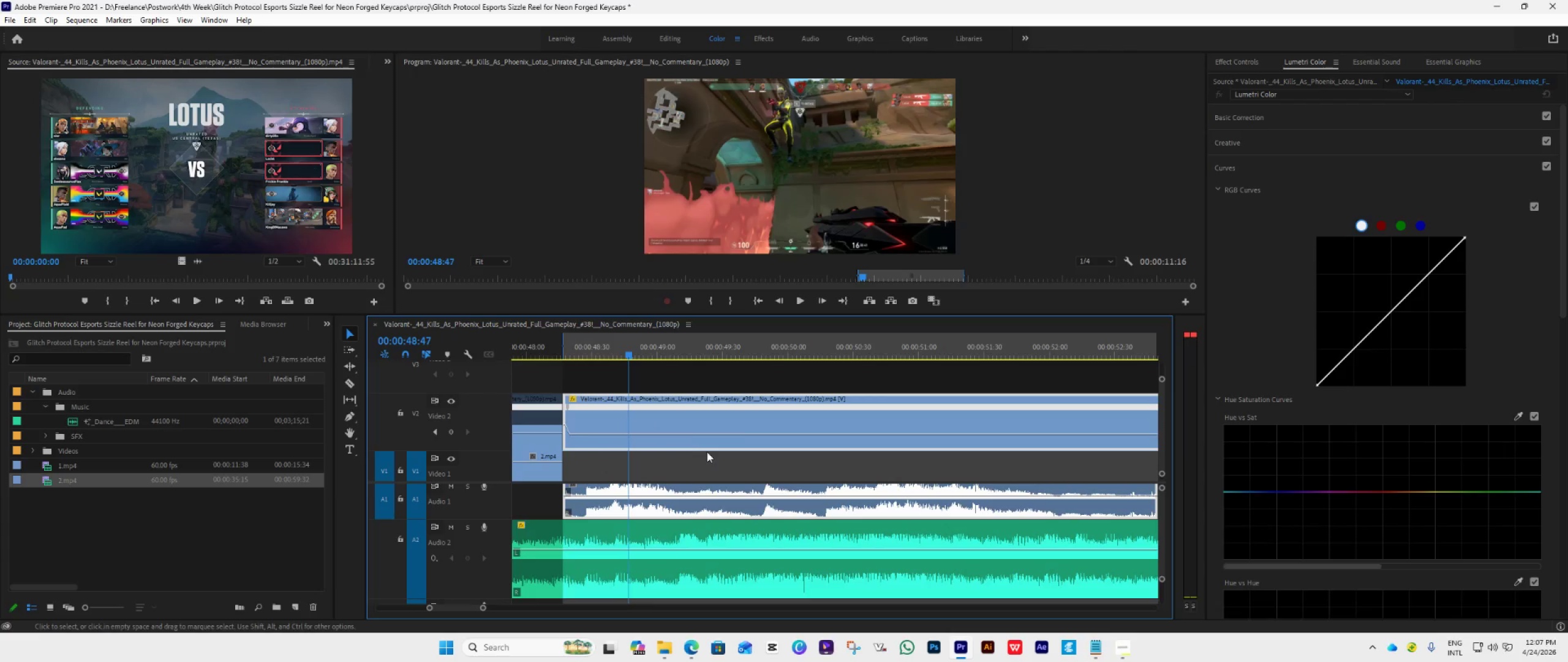 
key(ArrowRight)
 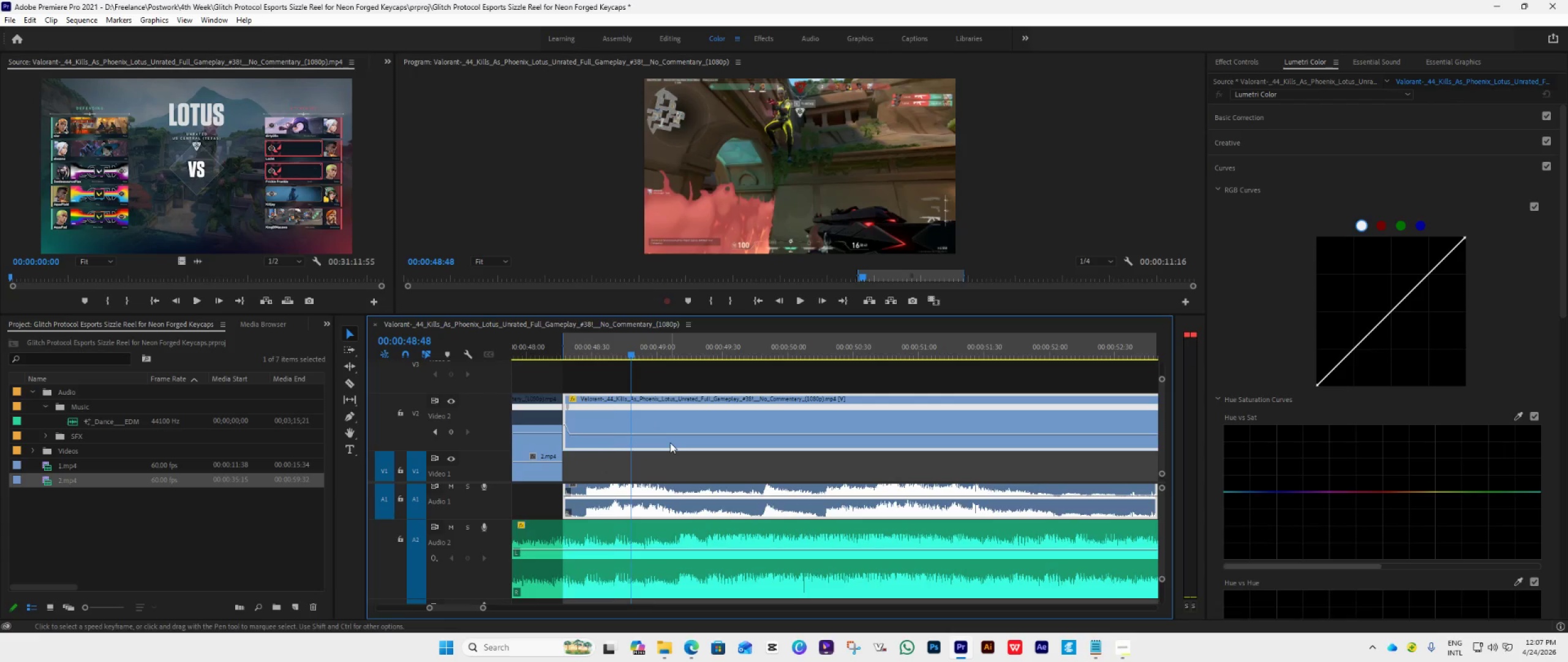 
key(ArrowRight)
 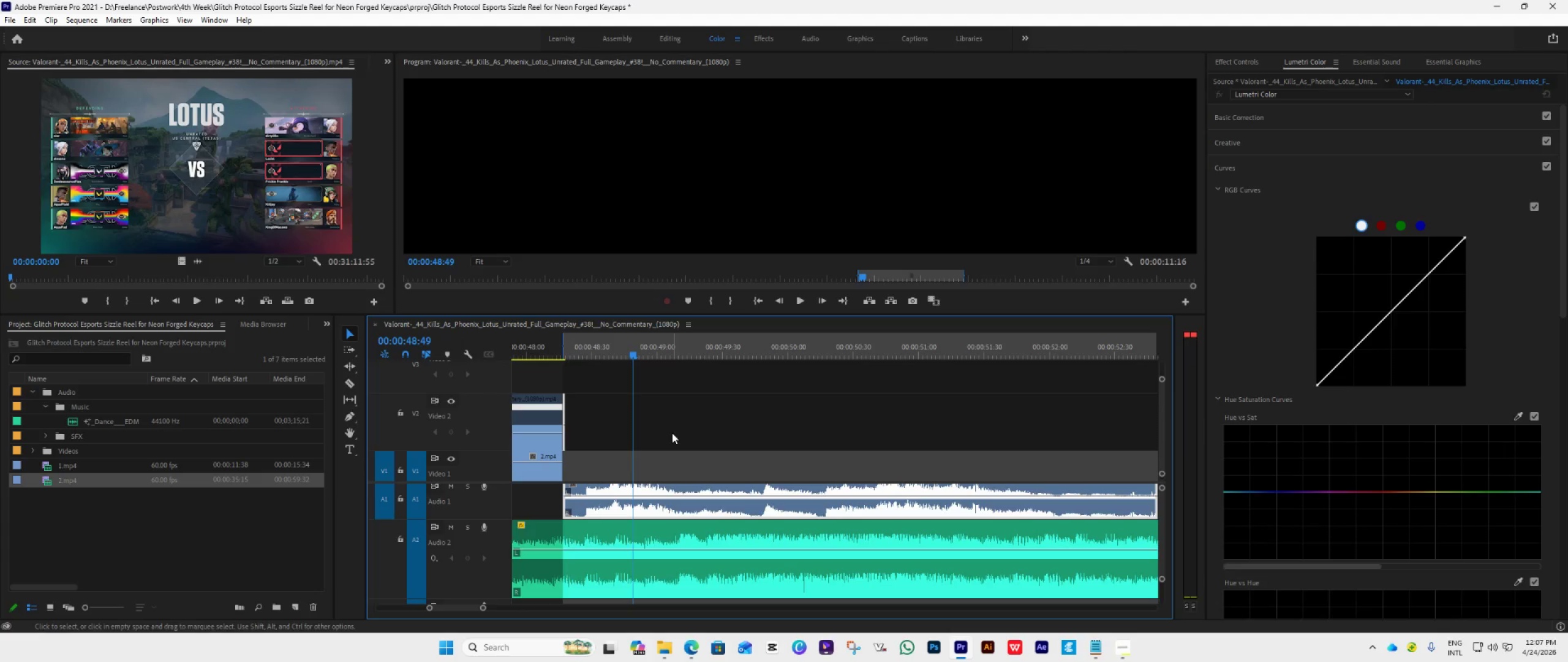 
wait(8.14)
 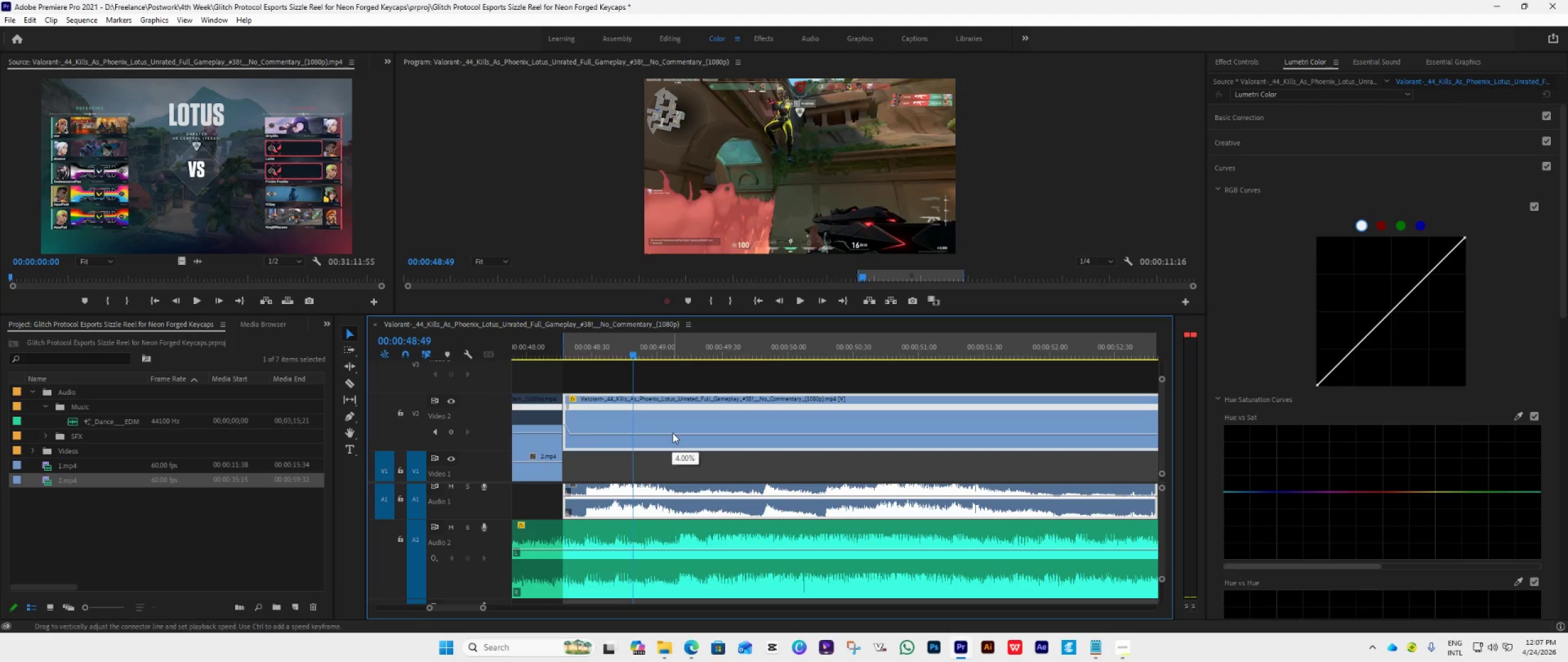 
key(Control+Z)
 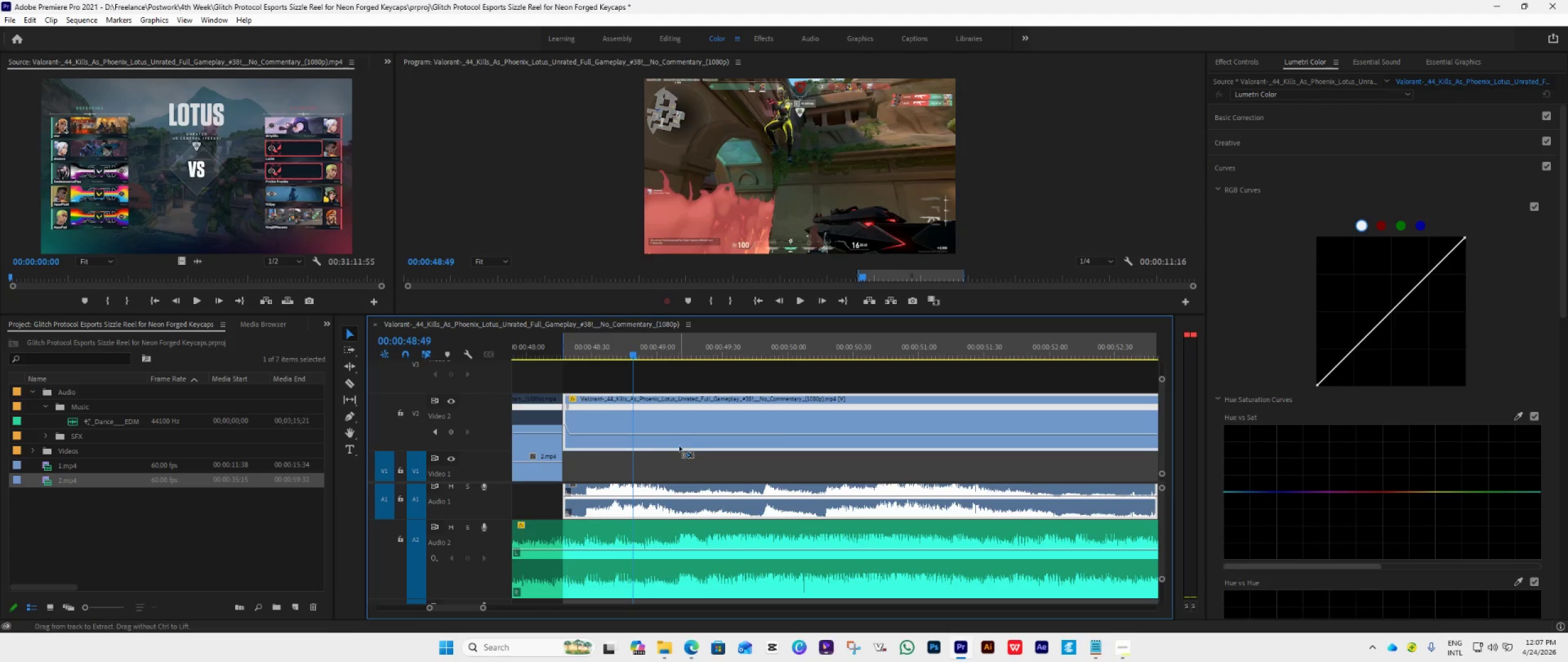 
key(Control+Z)
 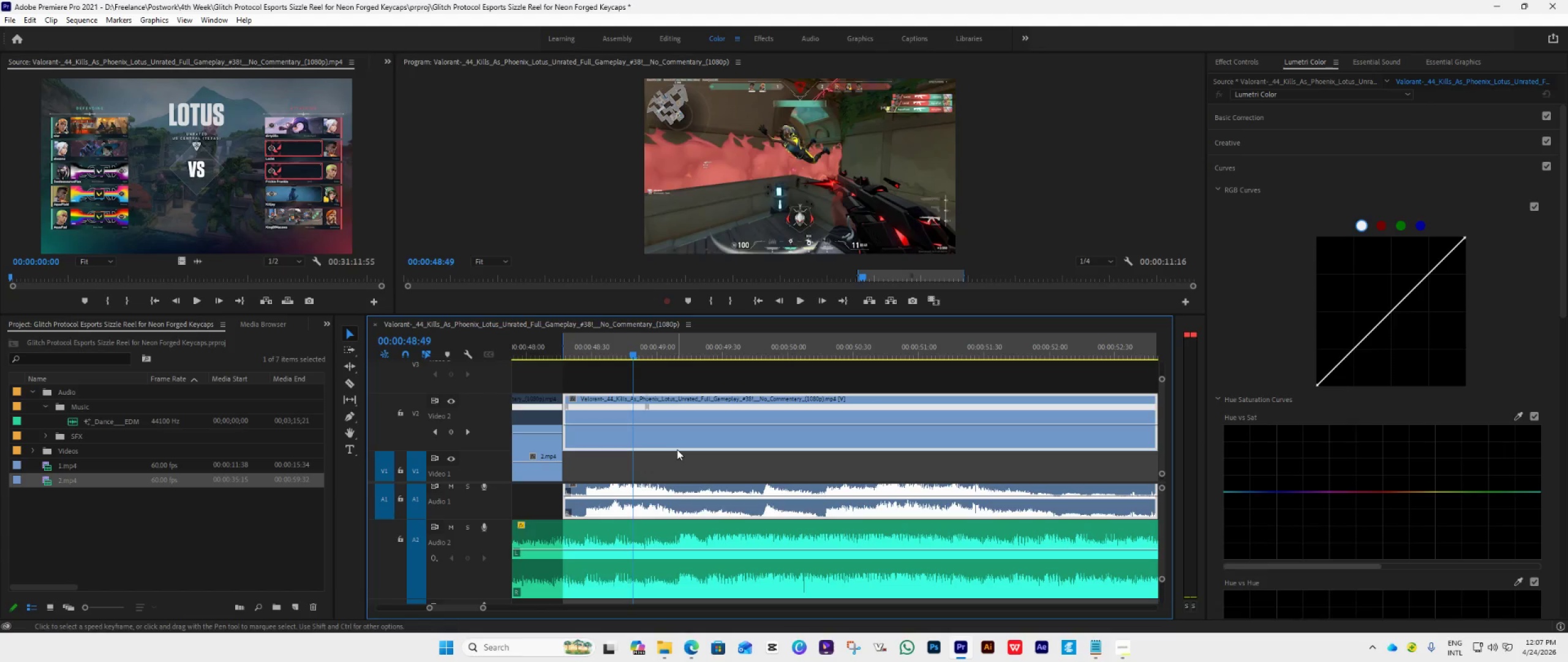 
scroll: coordinate [677, 449], scroll_direction: up, amount: 3.0
 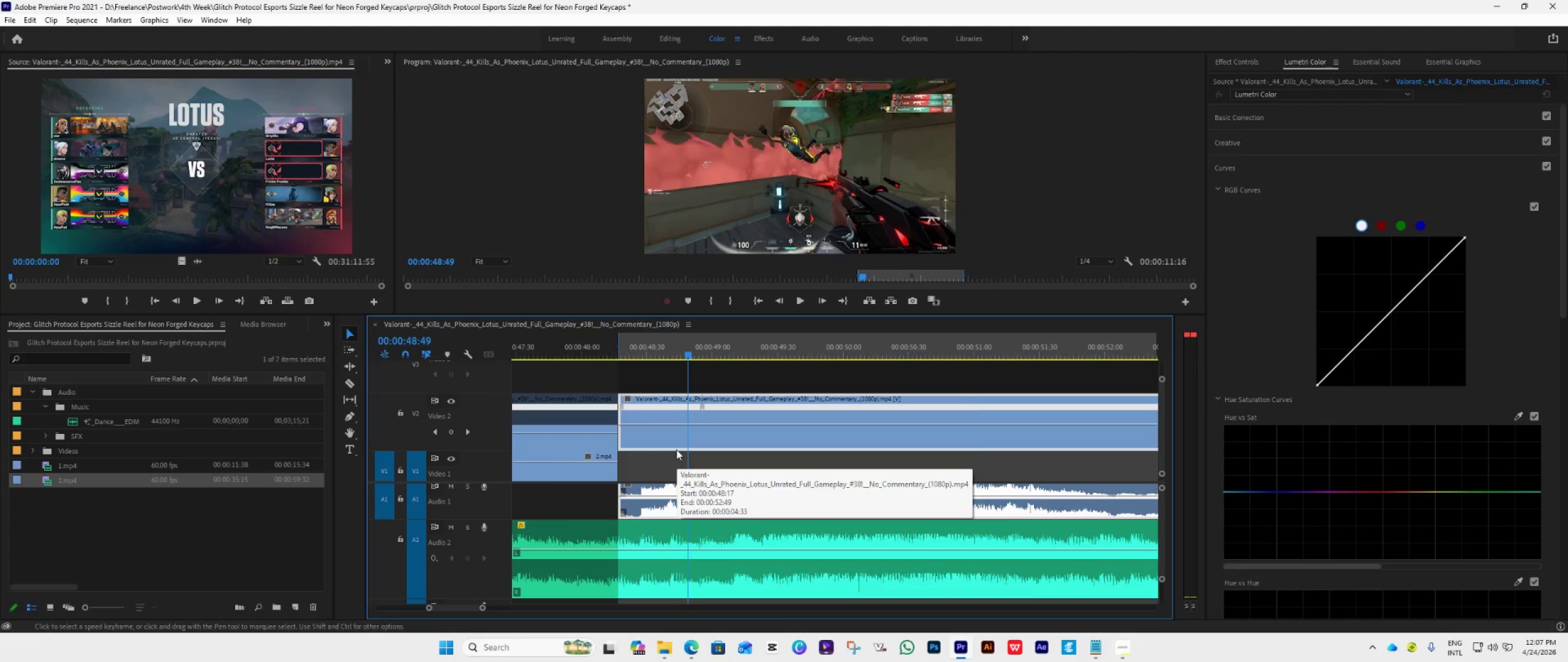 
scroll: coordinate [744, 446], scroll_direction: down, amount: 10.0
 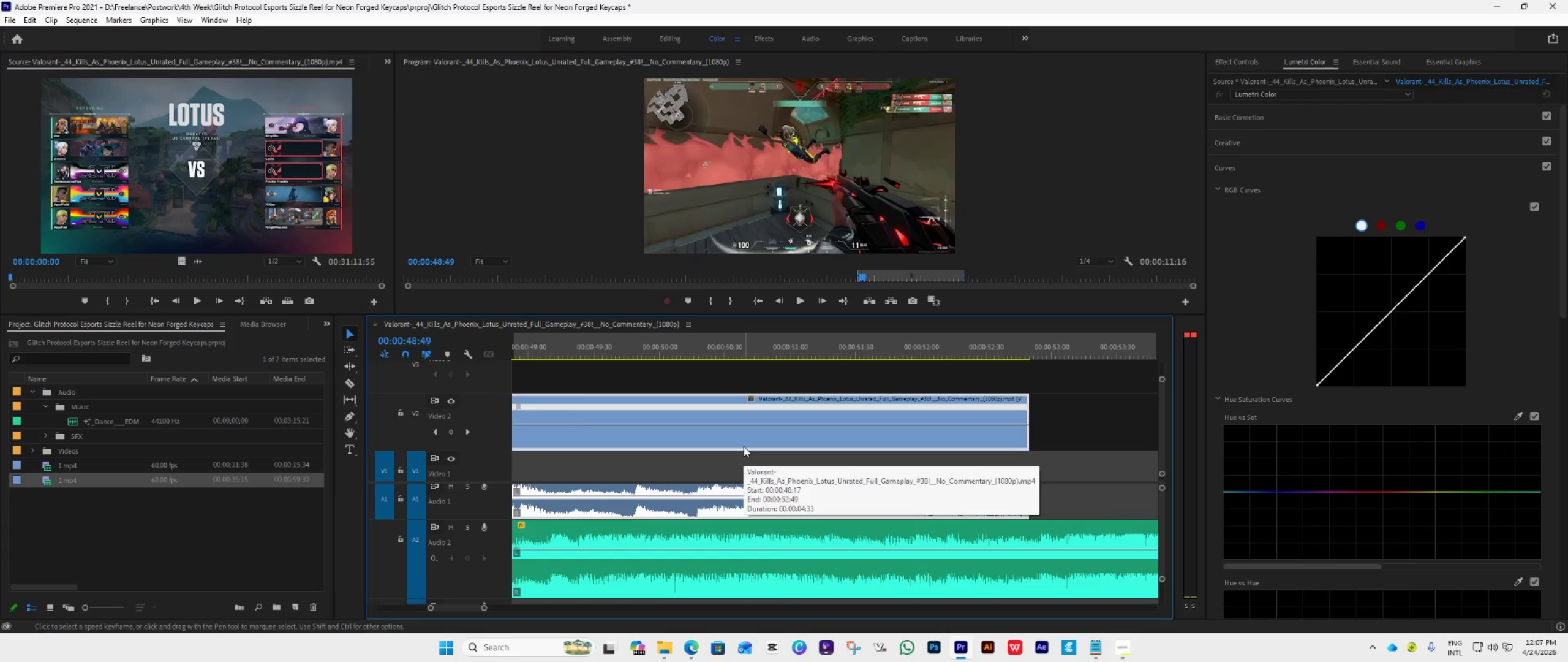 
scroll: coordinate [720, 443], scroll_direction: up, amount: 6.0
 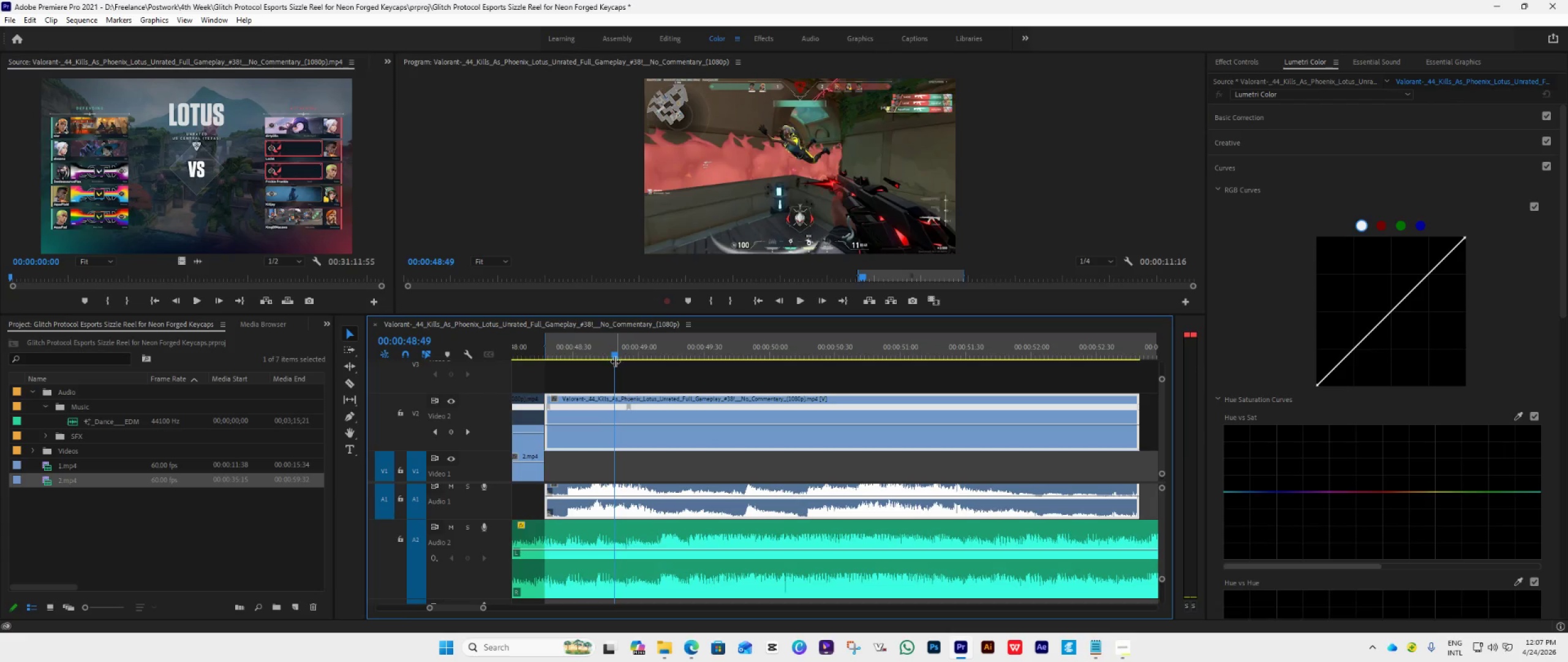 
left_click_drag(start_coordinate=[614, 357], to_coordinate=[595, 383])
 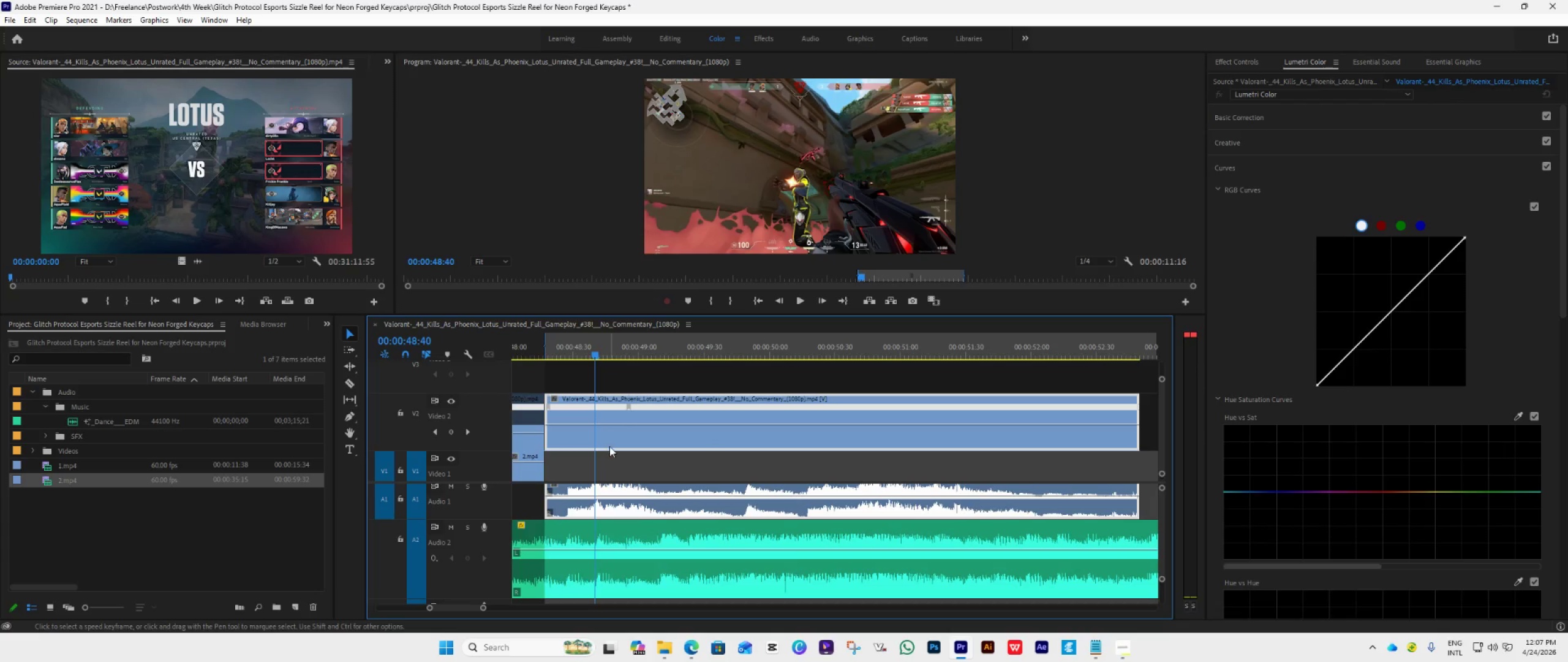 
hold_key(key=AltLeft, duration=0.45)
scroll: coordinate [609, 446], scroll_direction: up, amount: 6.0
 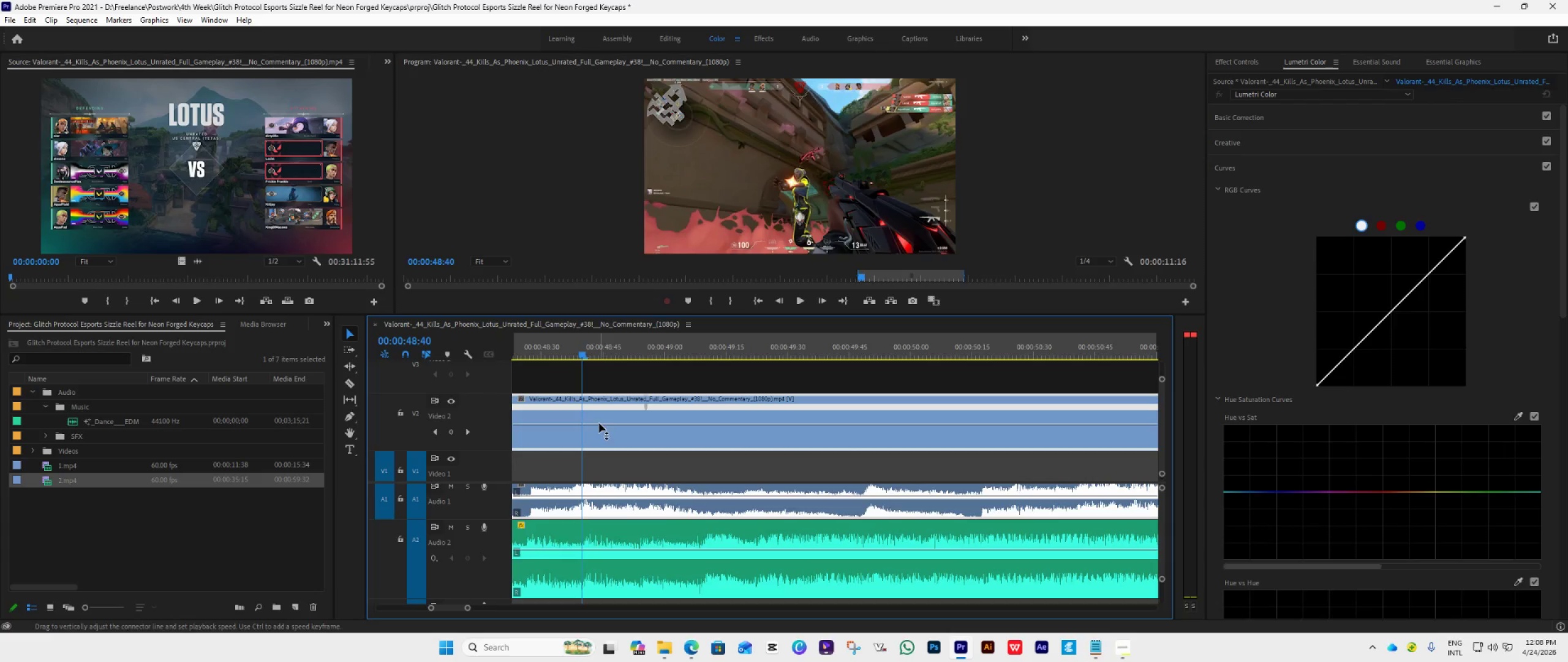 
left_click_drag(start_coordinate=[595, 424], to_coordinate=[615, 477])
 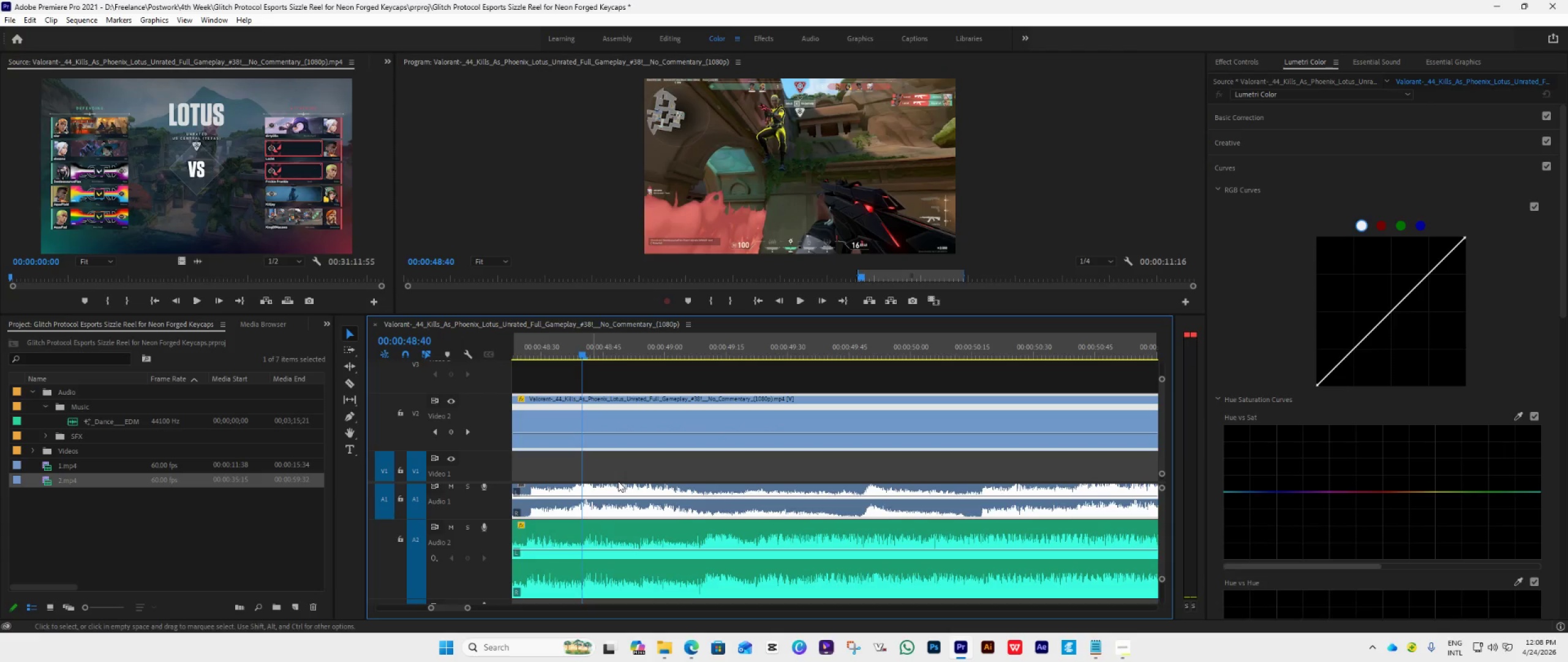 
hold_key(key=AltLeft, duration=0.62)
scroll: coordinate [618, 481], scroll_direction: down, amount: 11.0
 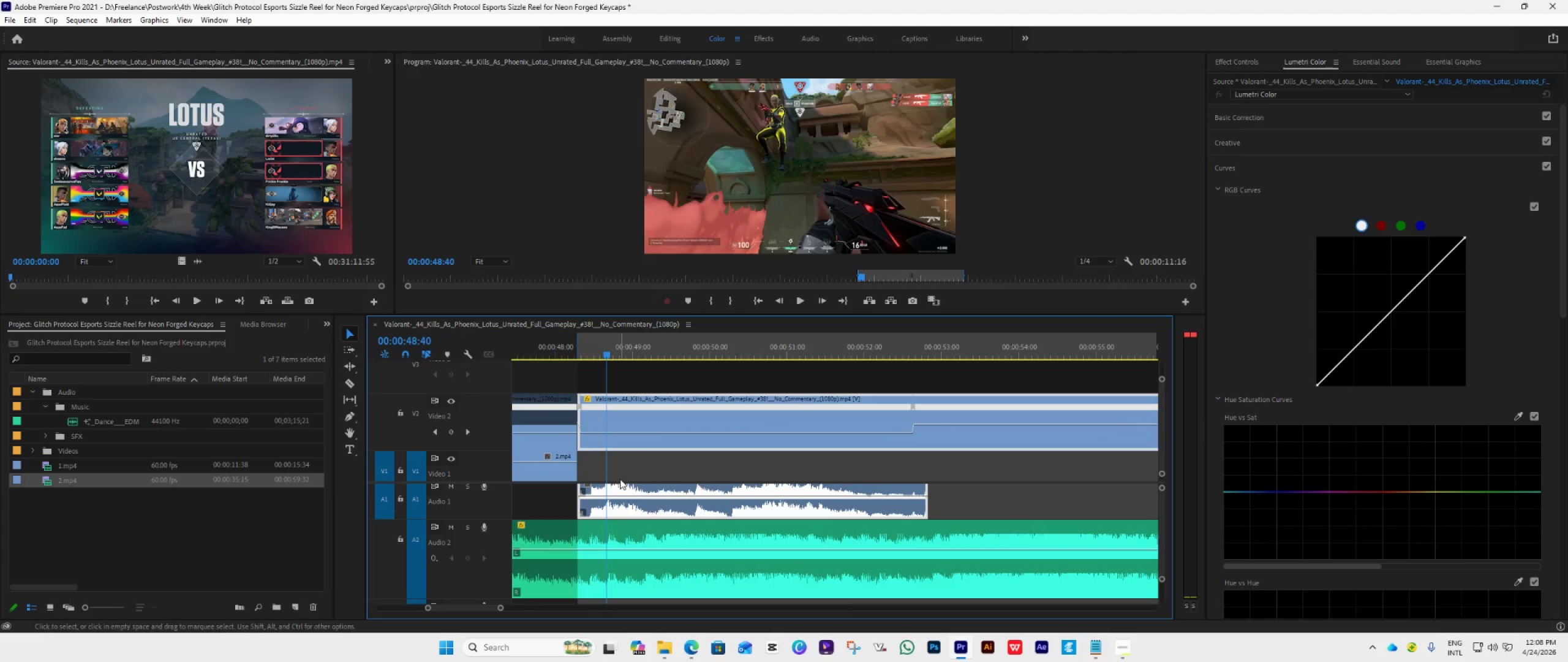 
key(ArrowRight)
 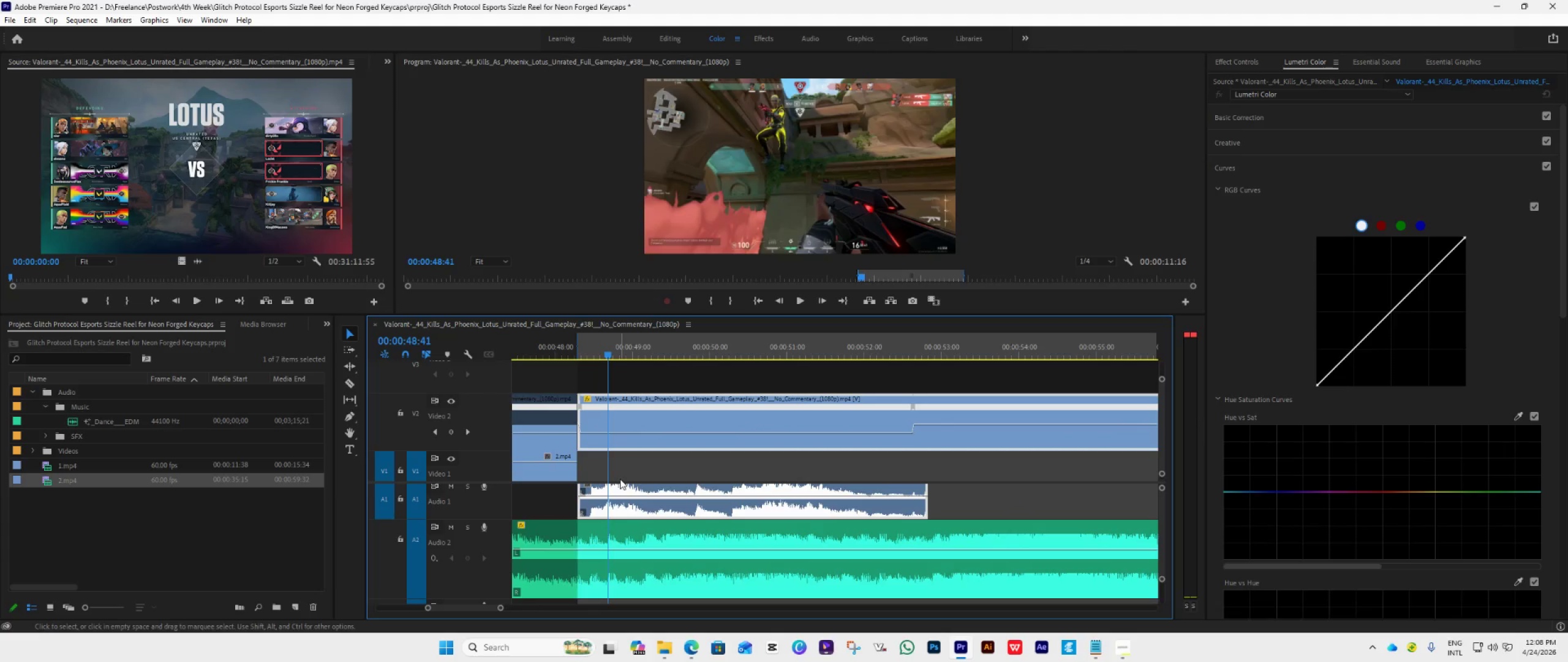 
key(ArrowRight)
 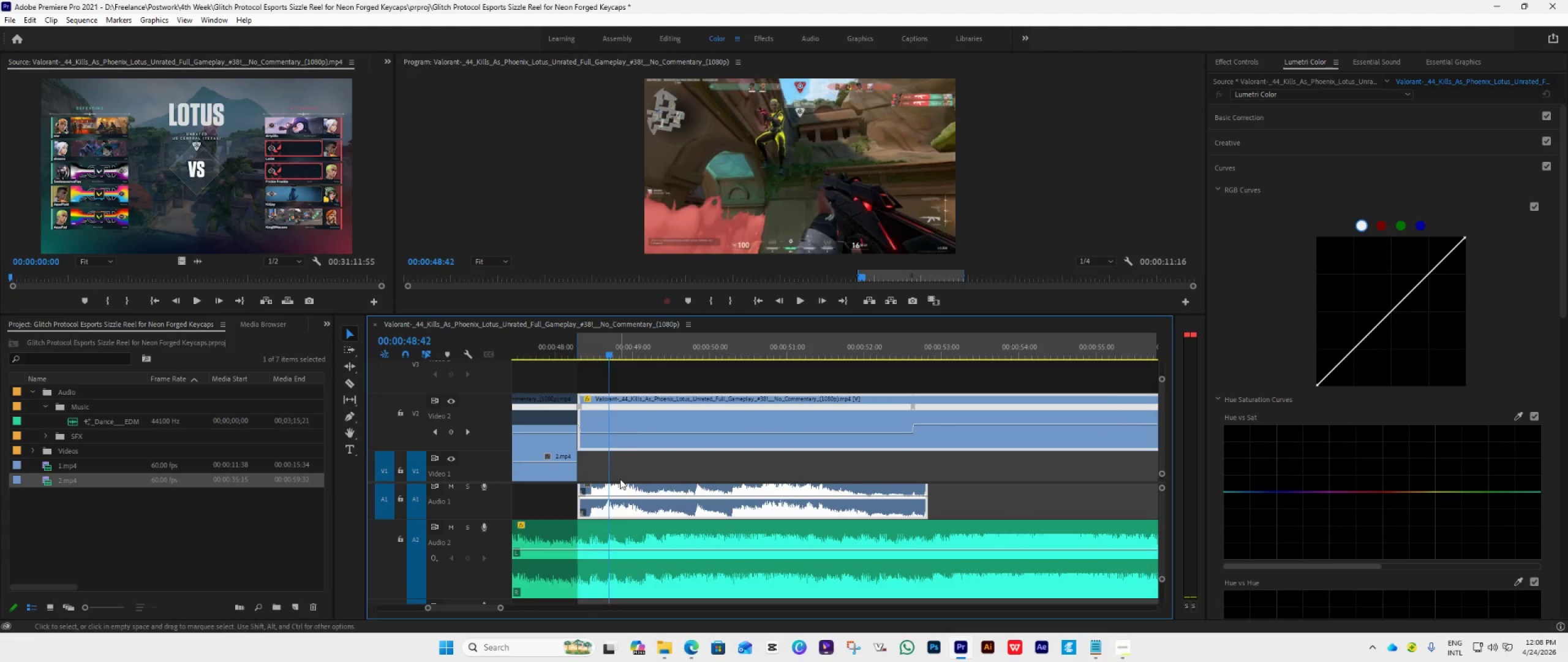 
key(ArrowRight)
 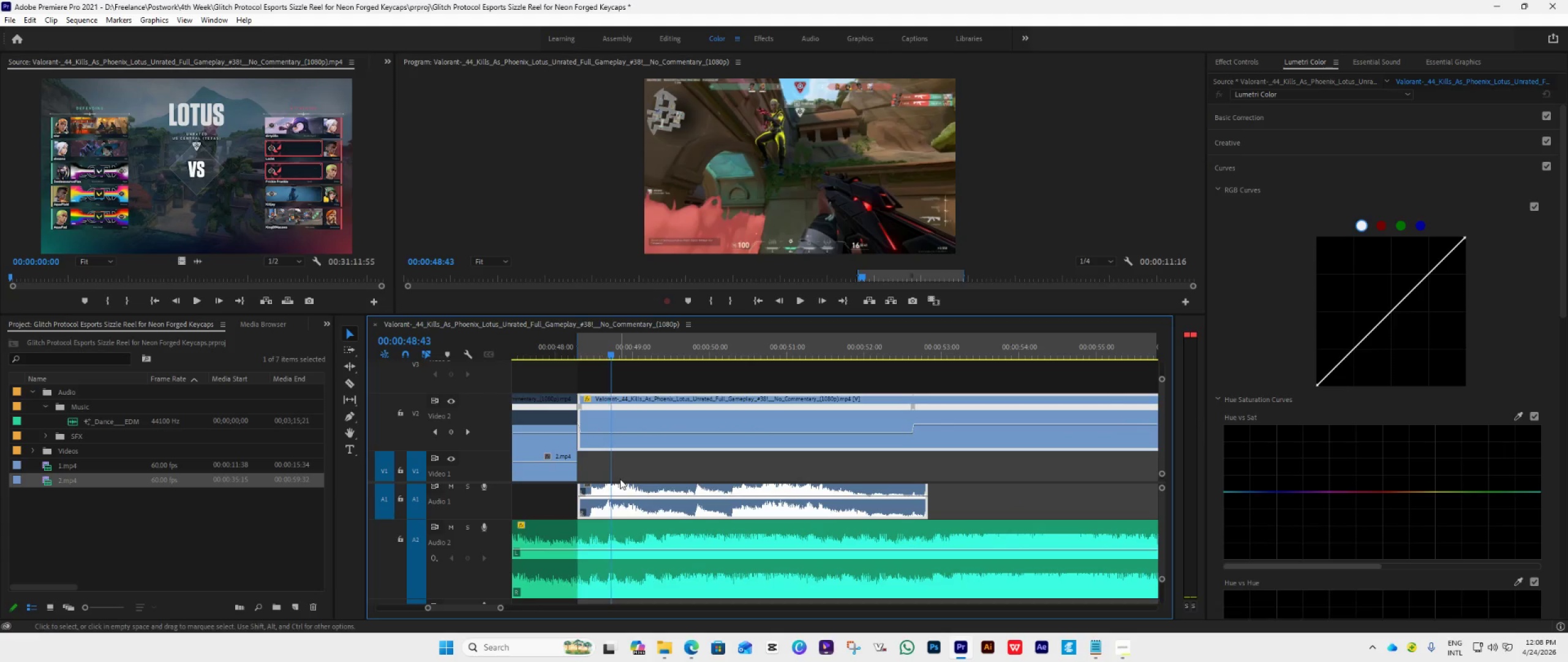 
key(ArrowRight)
 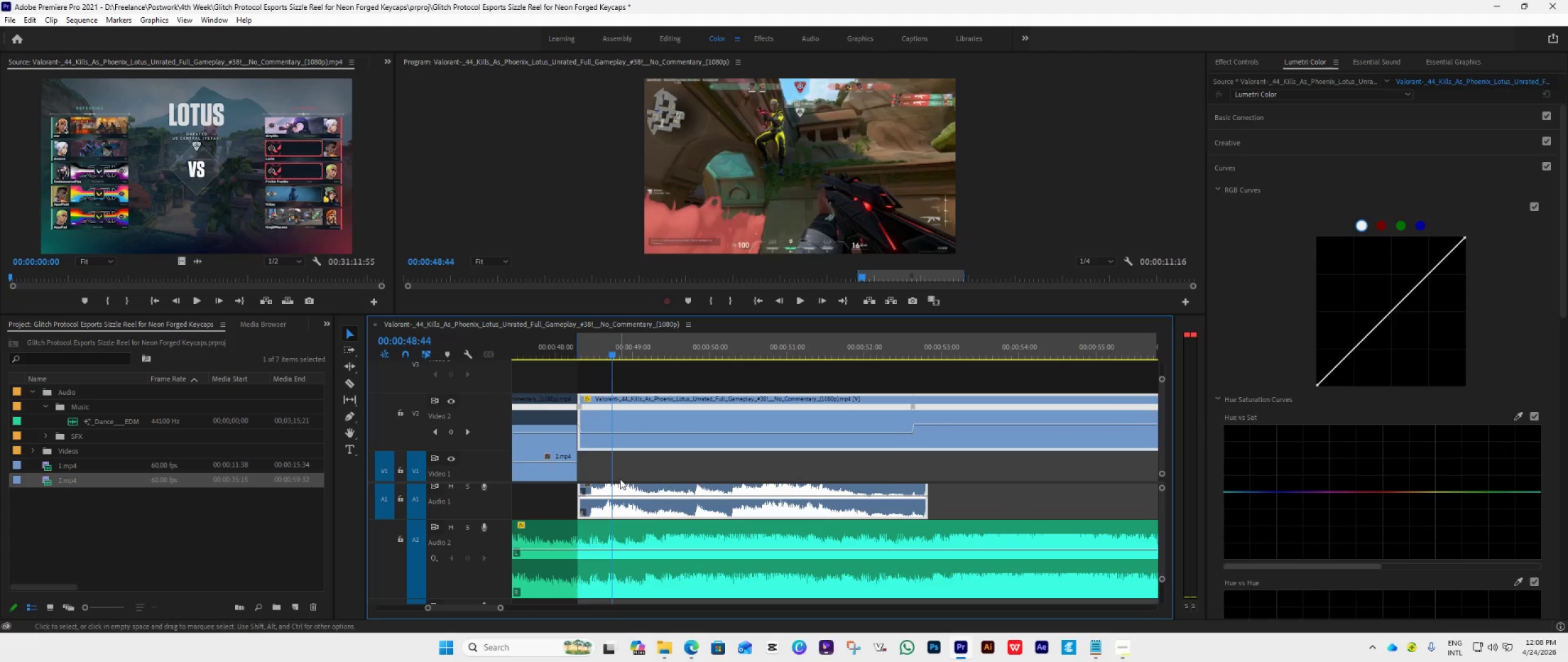 
key(ArrowRight)
 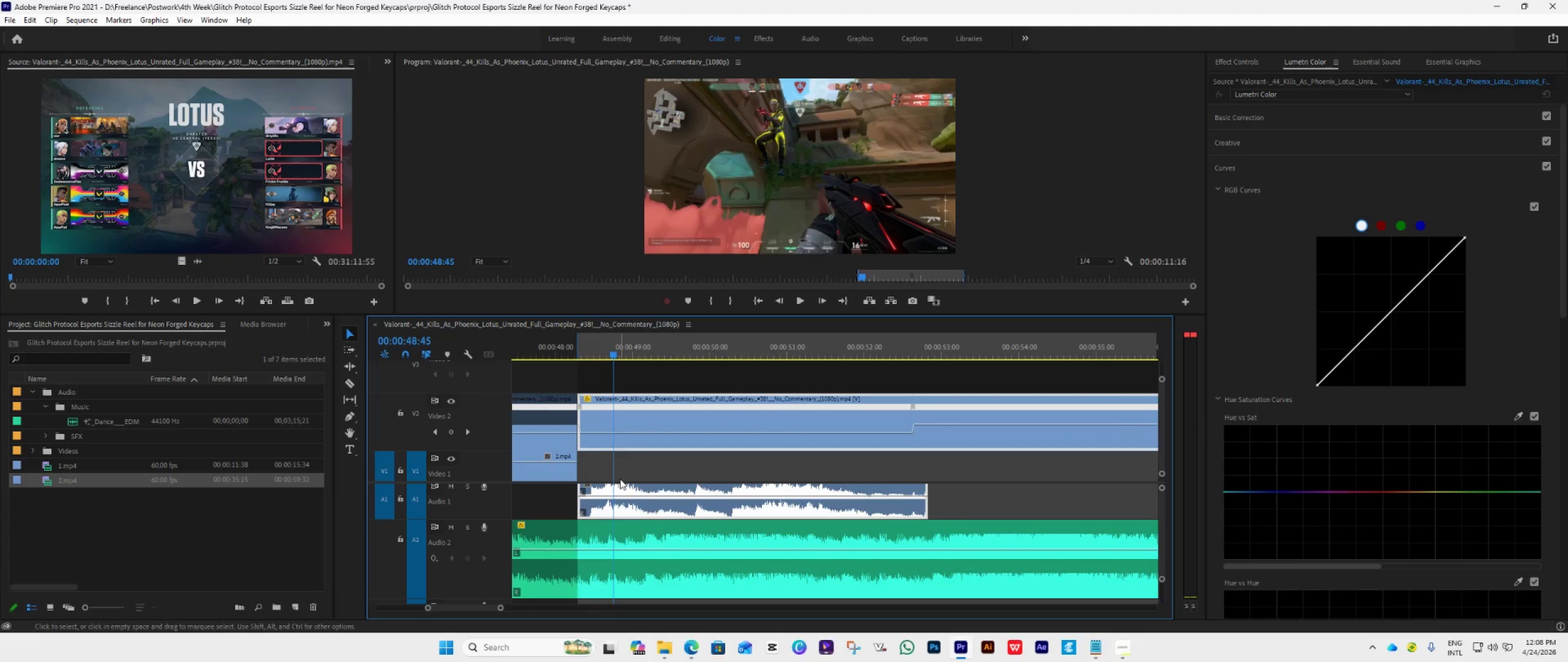 
key(ArrowRight)
 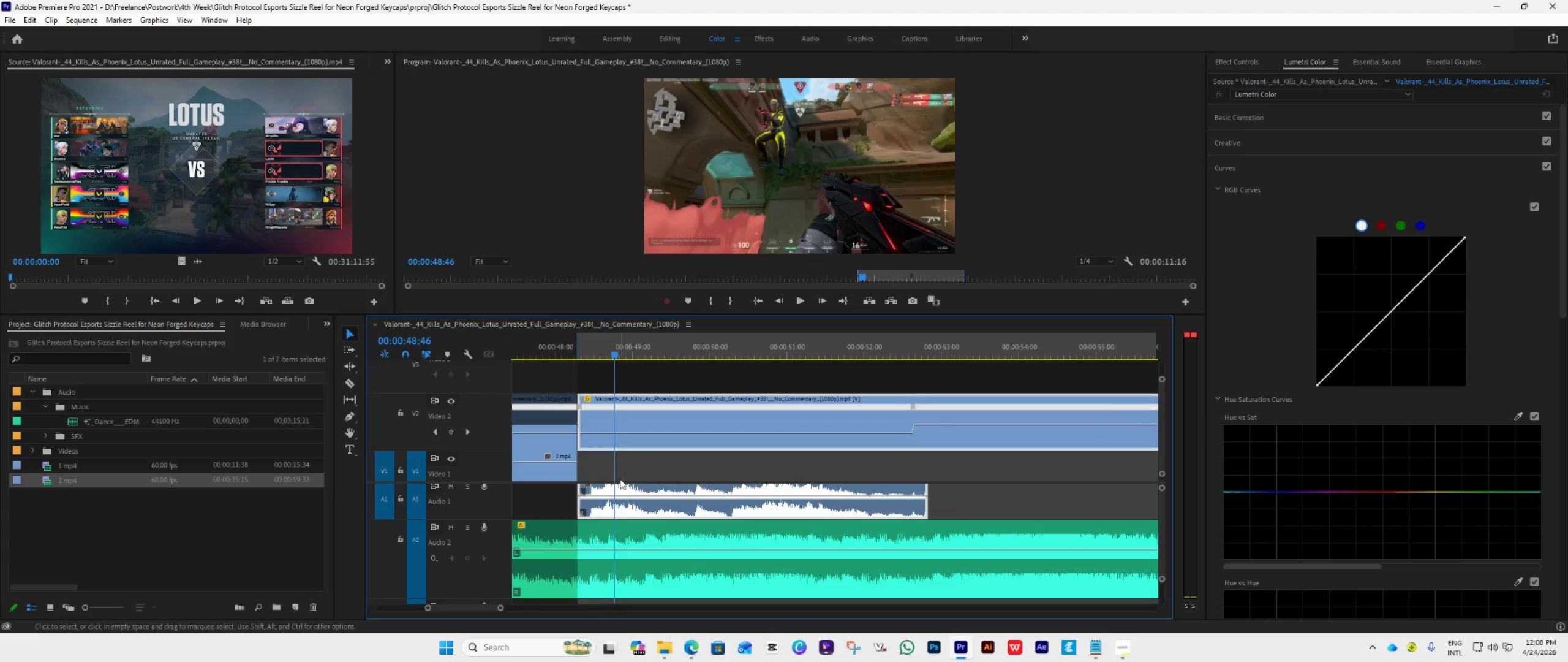 
key(ArrowRight)
 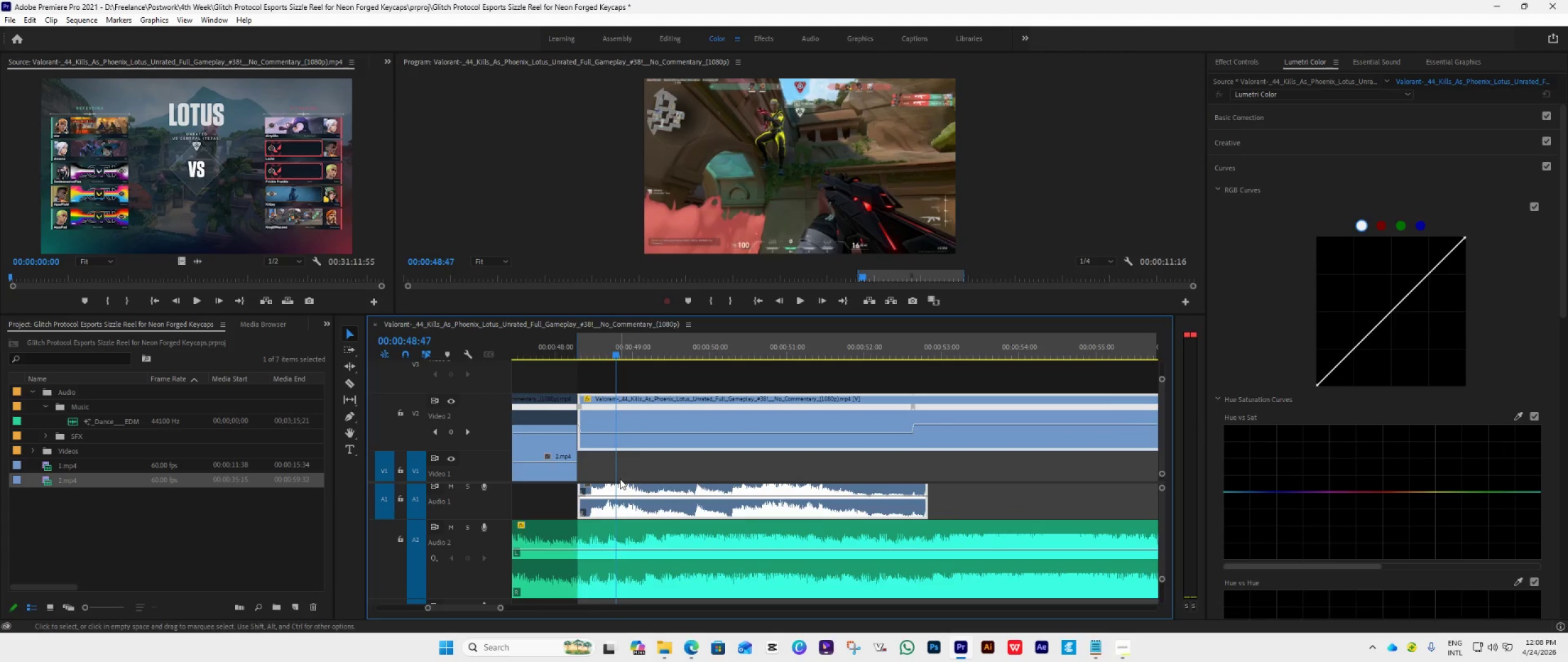 
key(ArrowRight)
 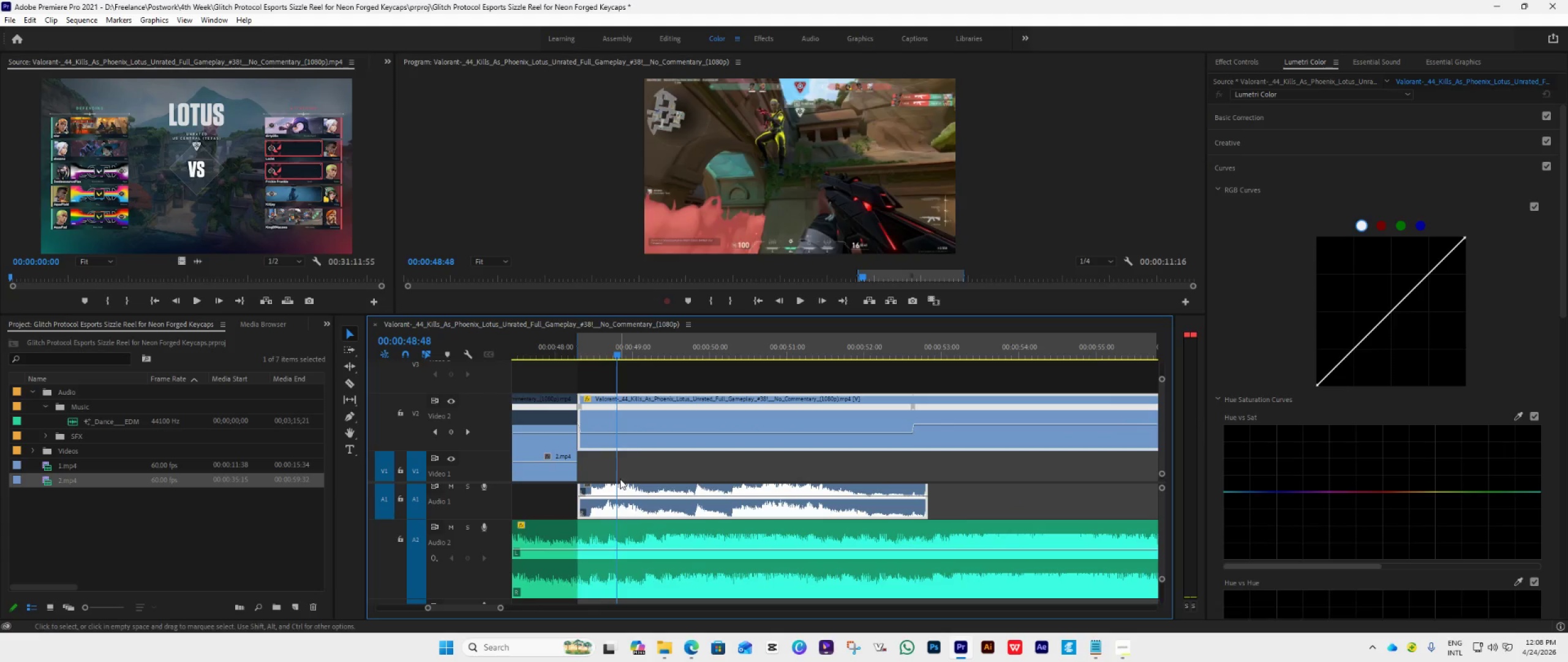 
key(ArrowRight)
 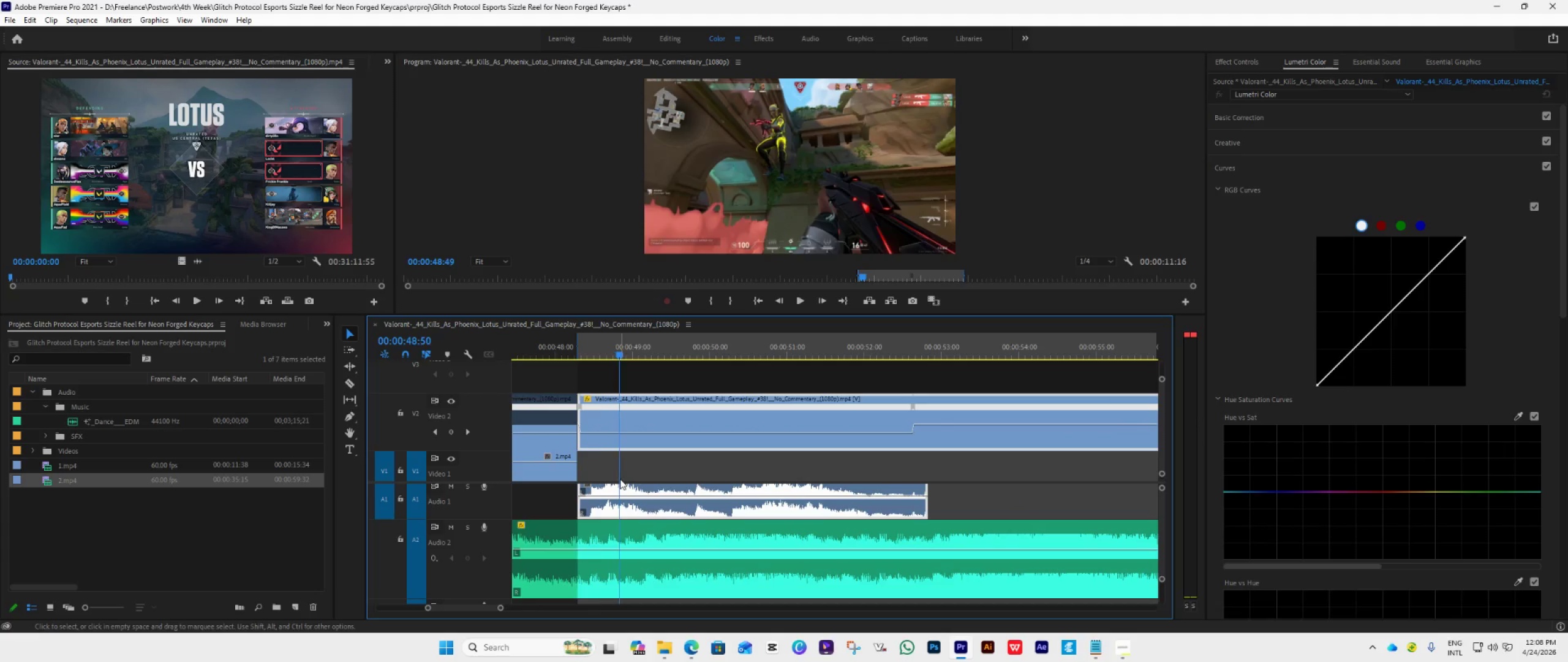 
key(ArrowRight)
 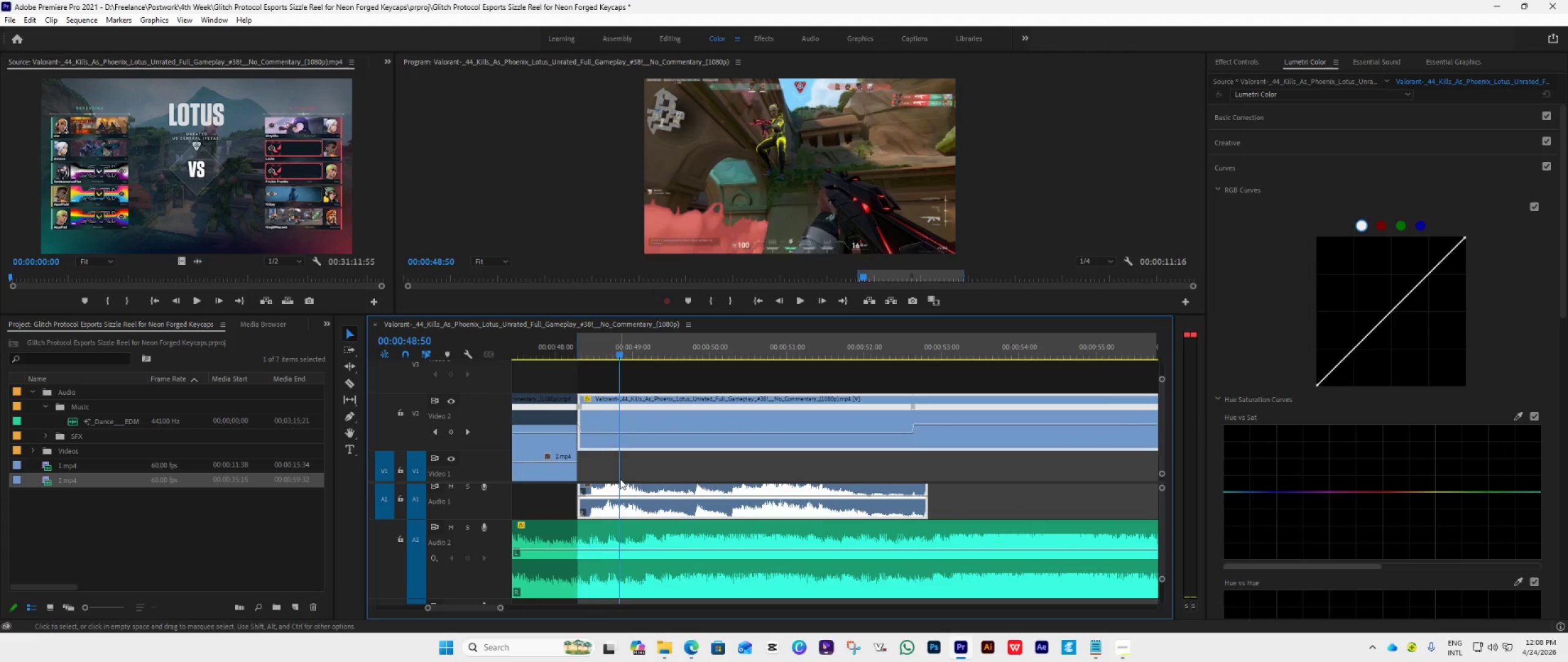 
key(ArrowRight)
 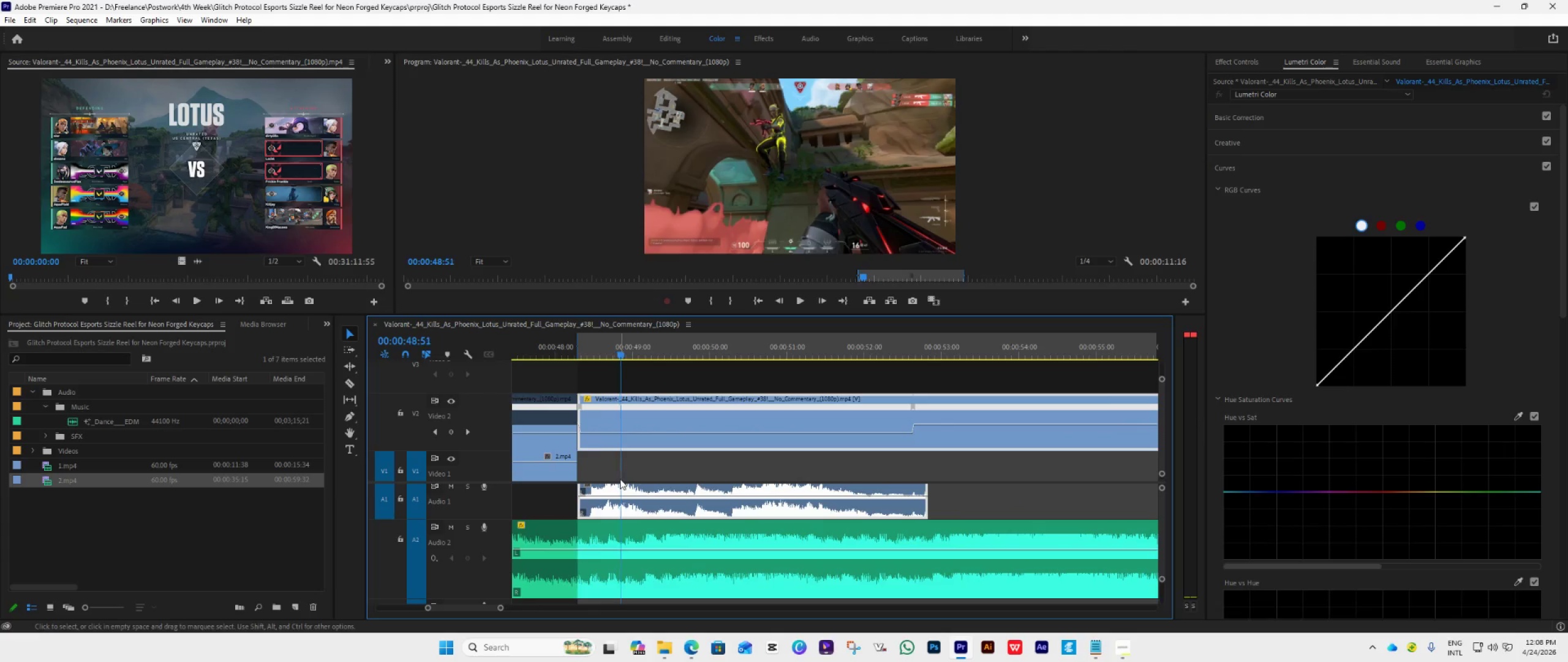 
key(ArrowRight)
 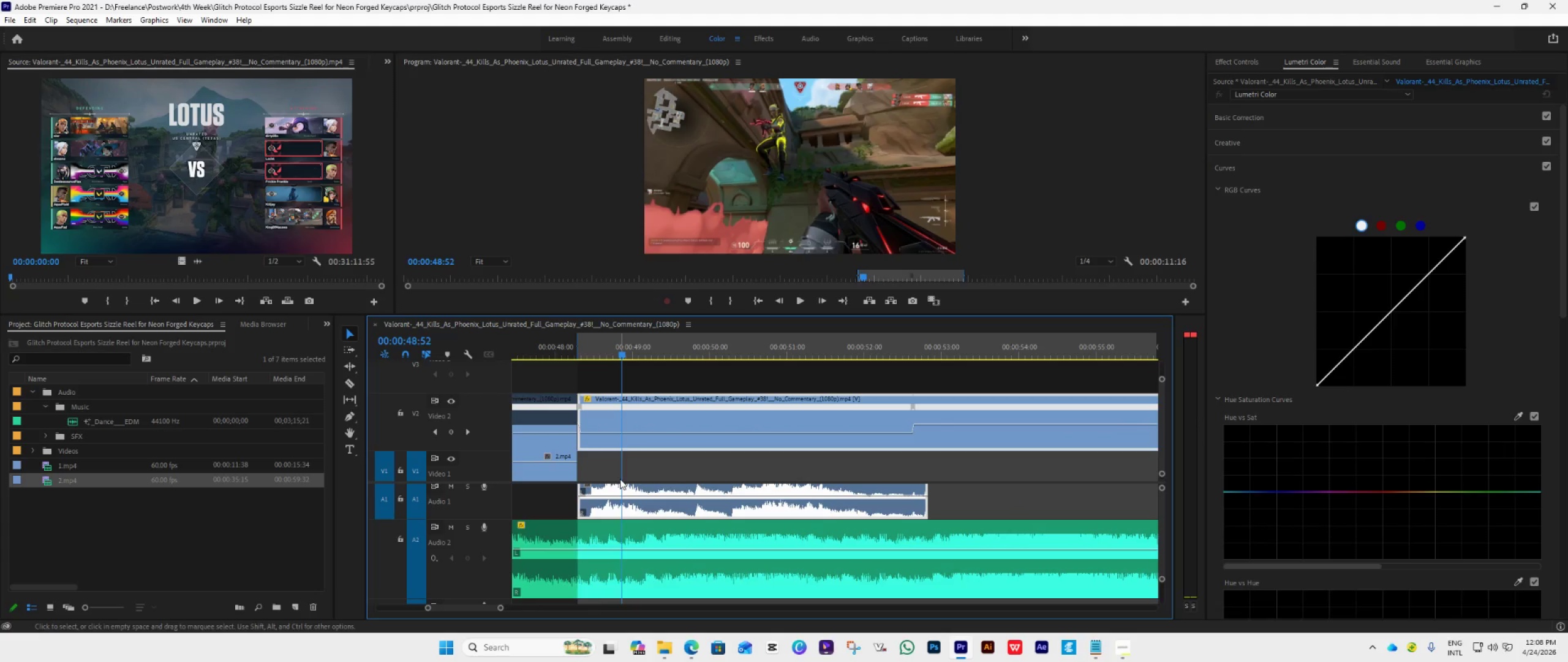 
hold_key(key=ArrowRight, duration=1.5)
 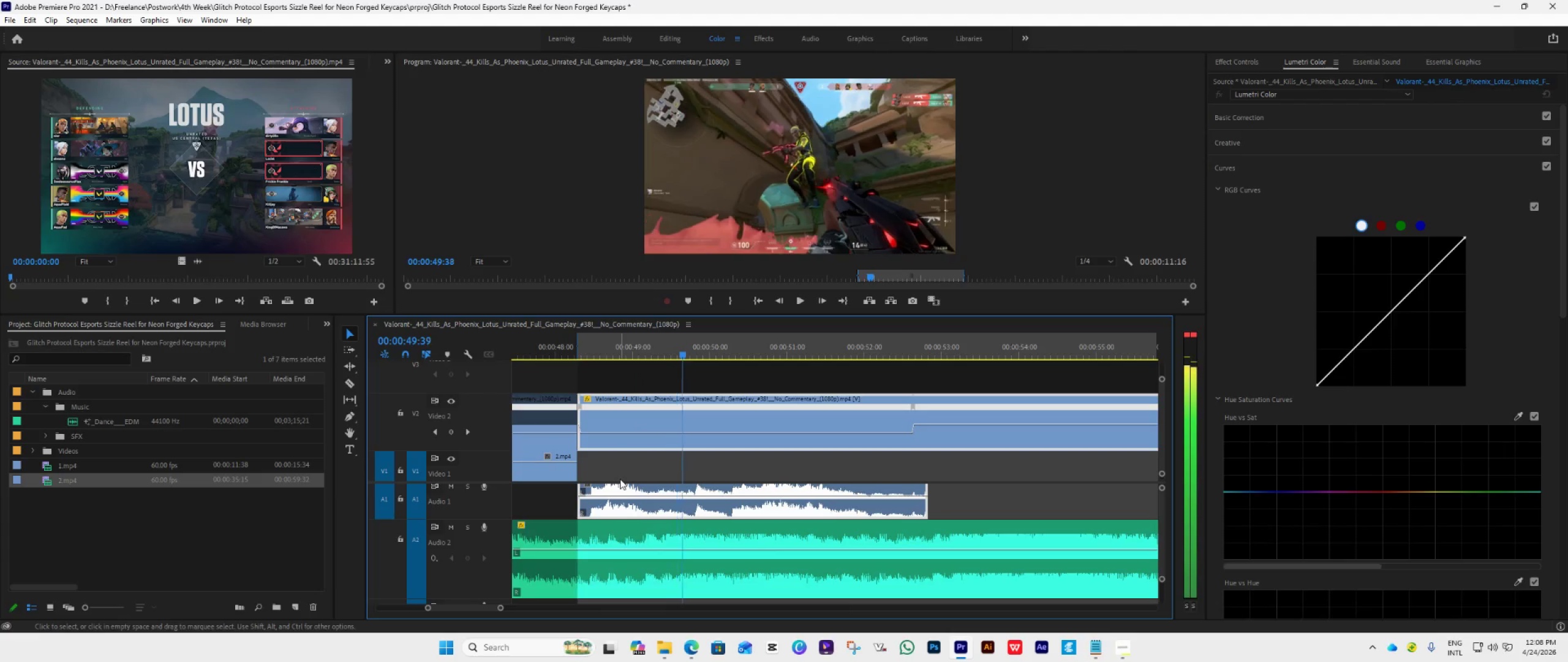 
hold_key(key=ArrowRight, duration=1.5)
 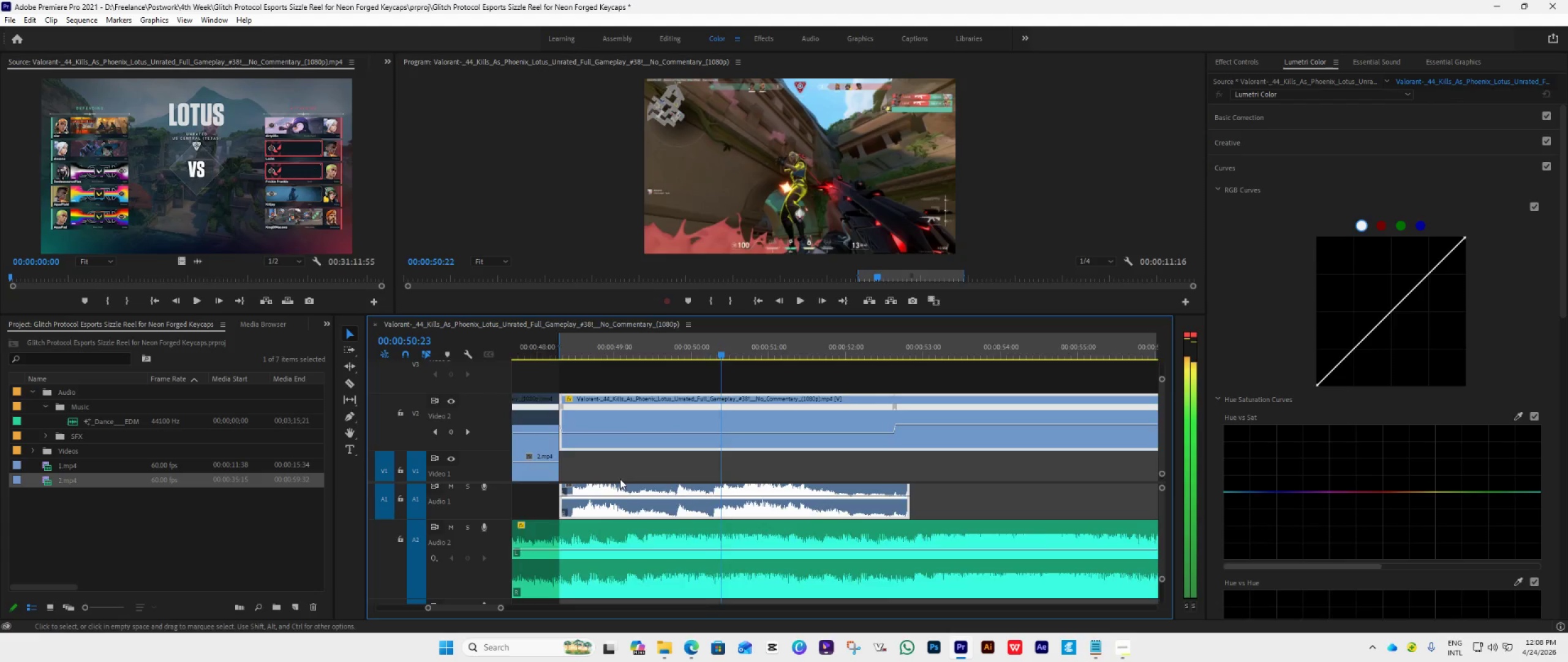 
hold_key(key=ArrowRight, duration=1.5)
 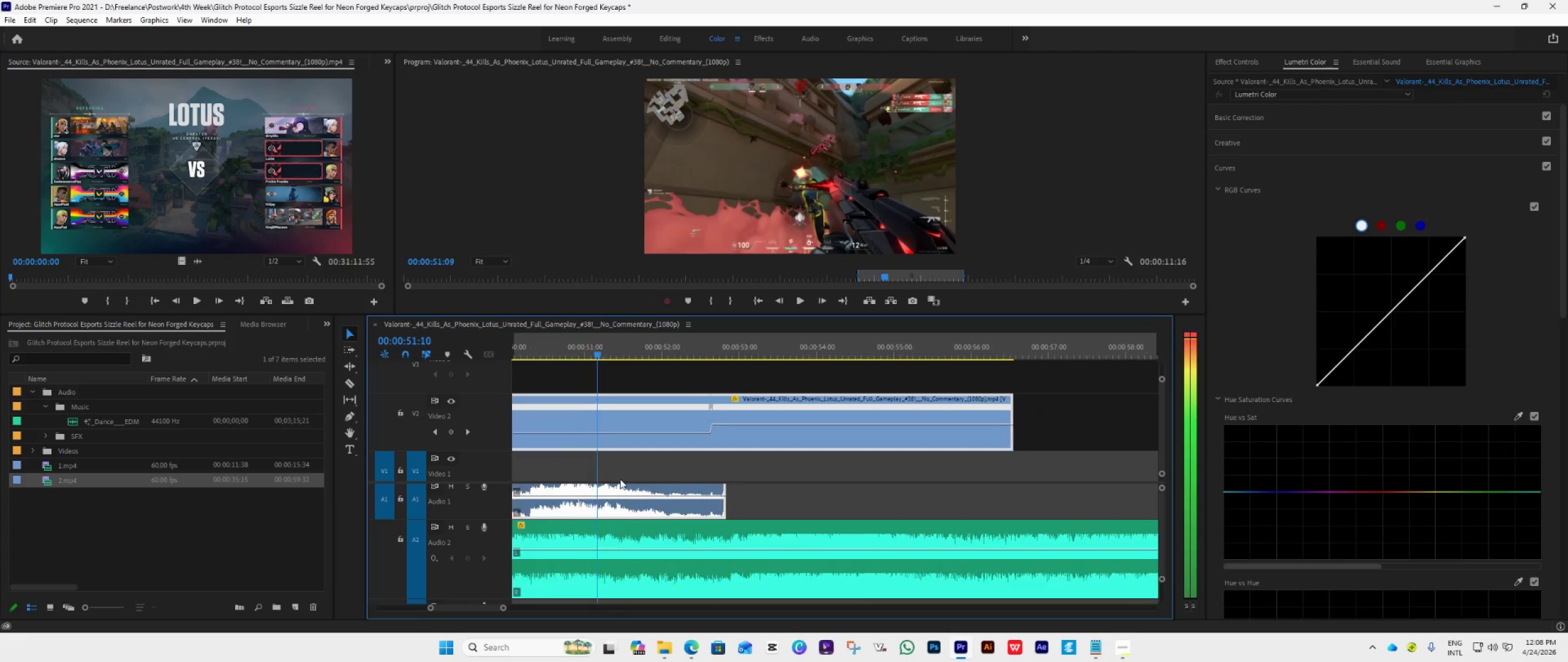 
hold_key(key=ArrowRight, duration=1.52)
 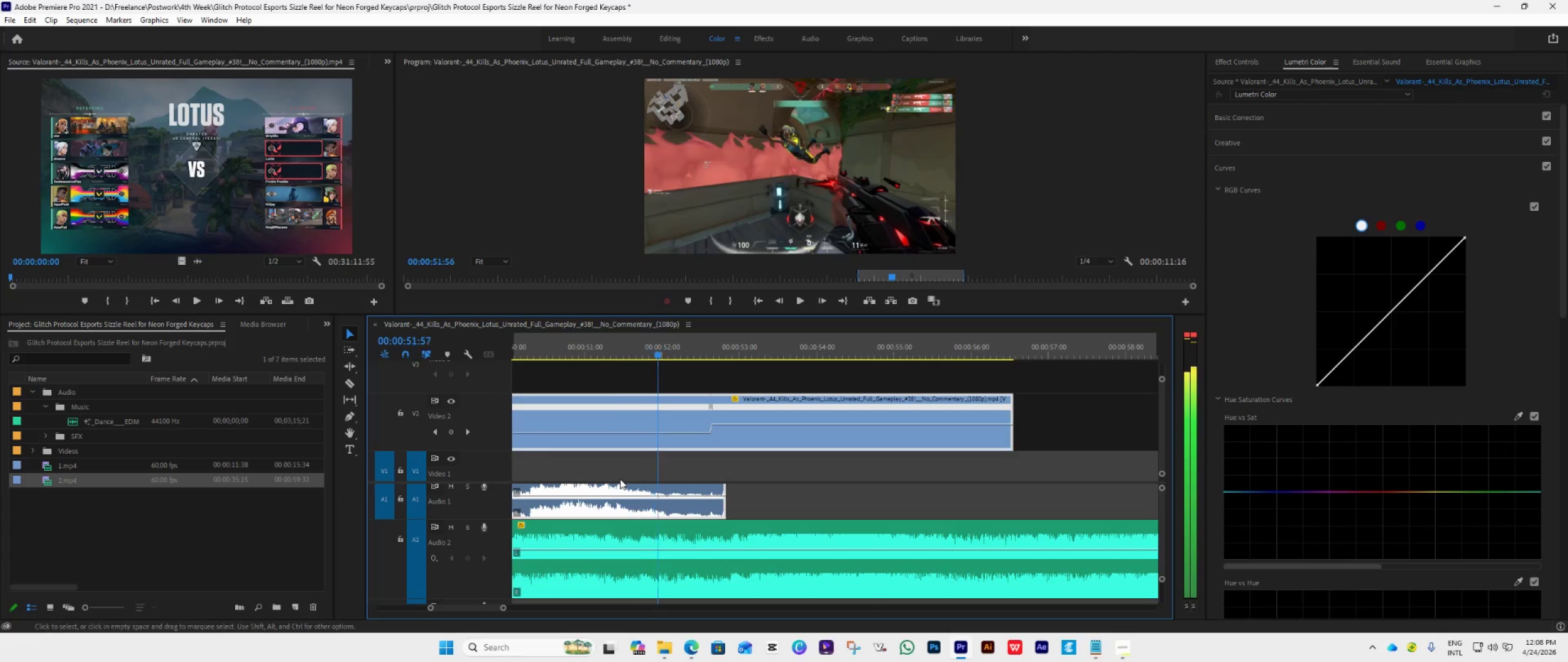 
scroll: coordinate [620, 479], scroll_direction: down, amount: 9.0
 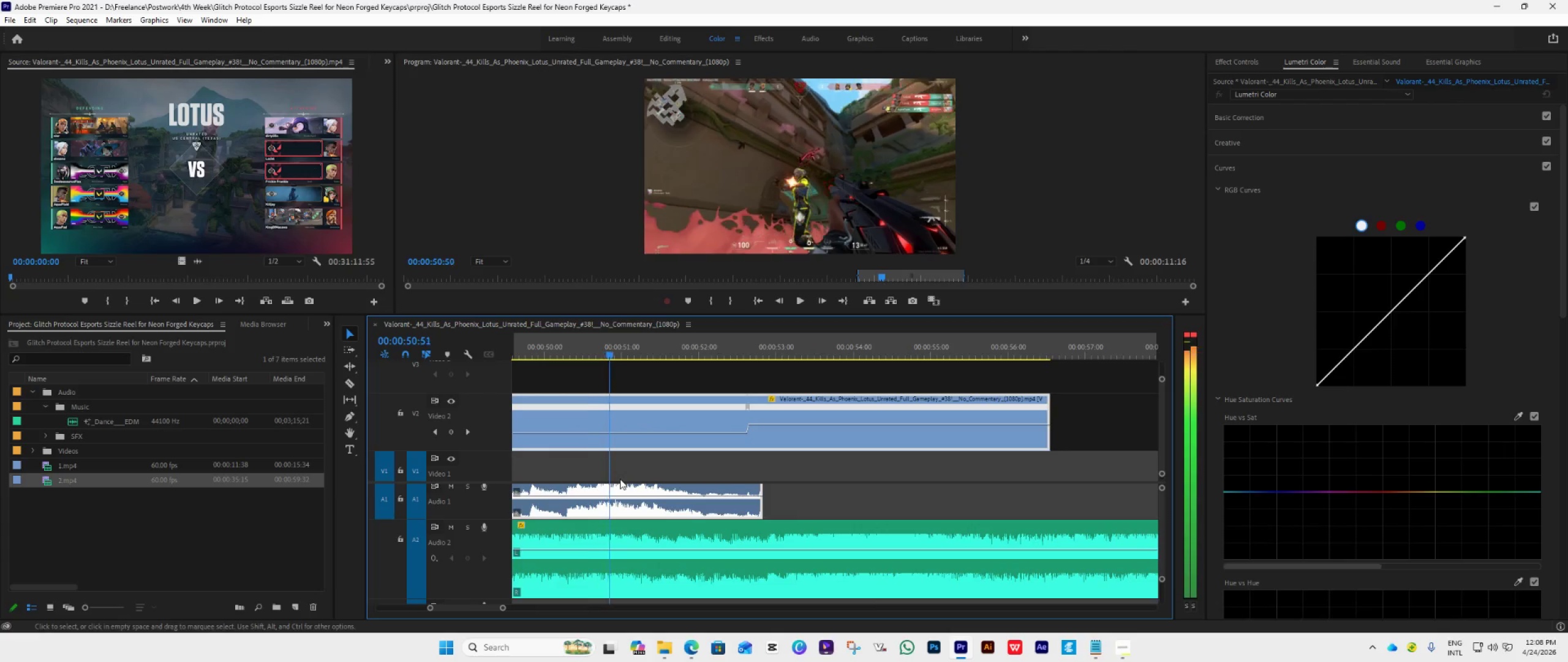 
hold_key(key=ArrowRight, duration=1.52)
 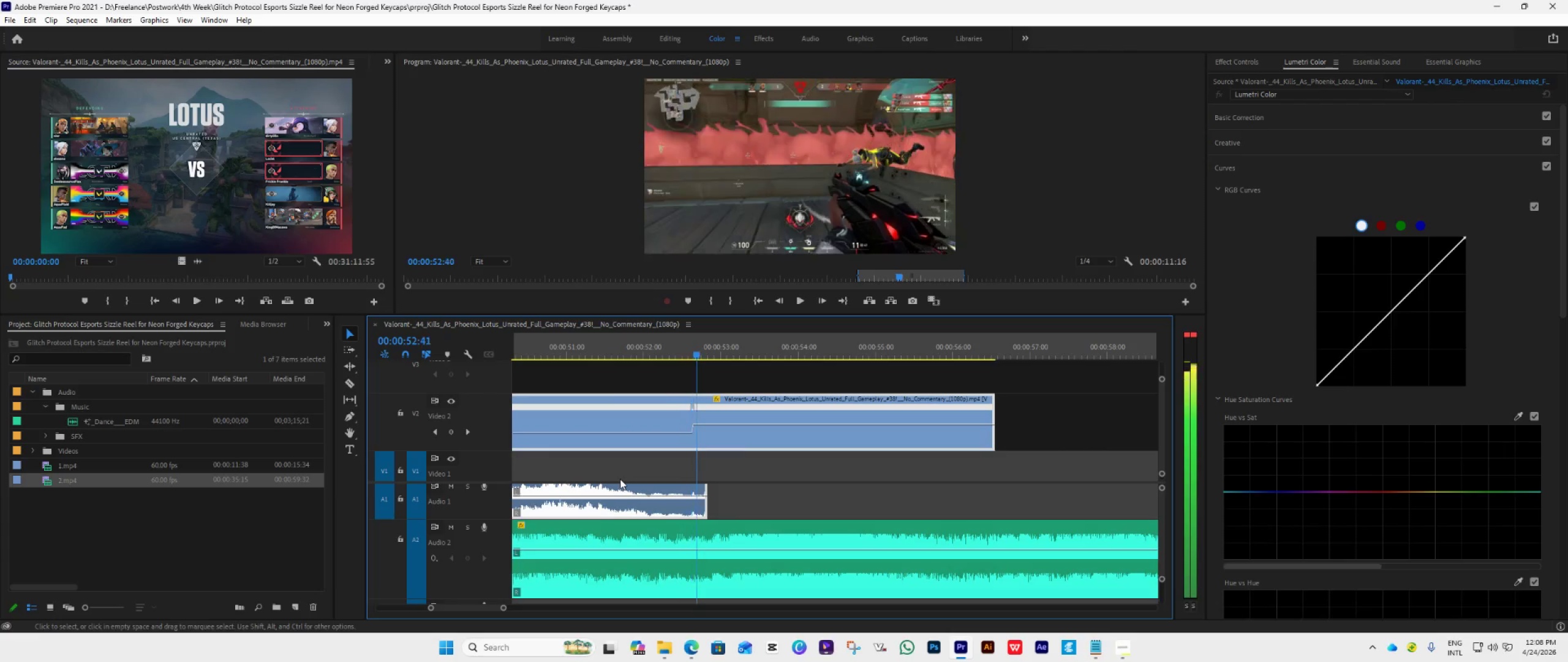 
hold_key(key=ArrowRight, duration=0.45)
 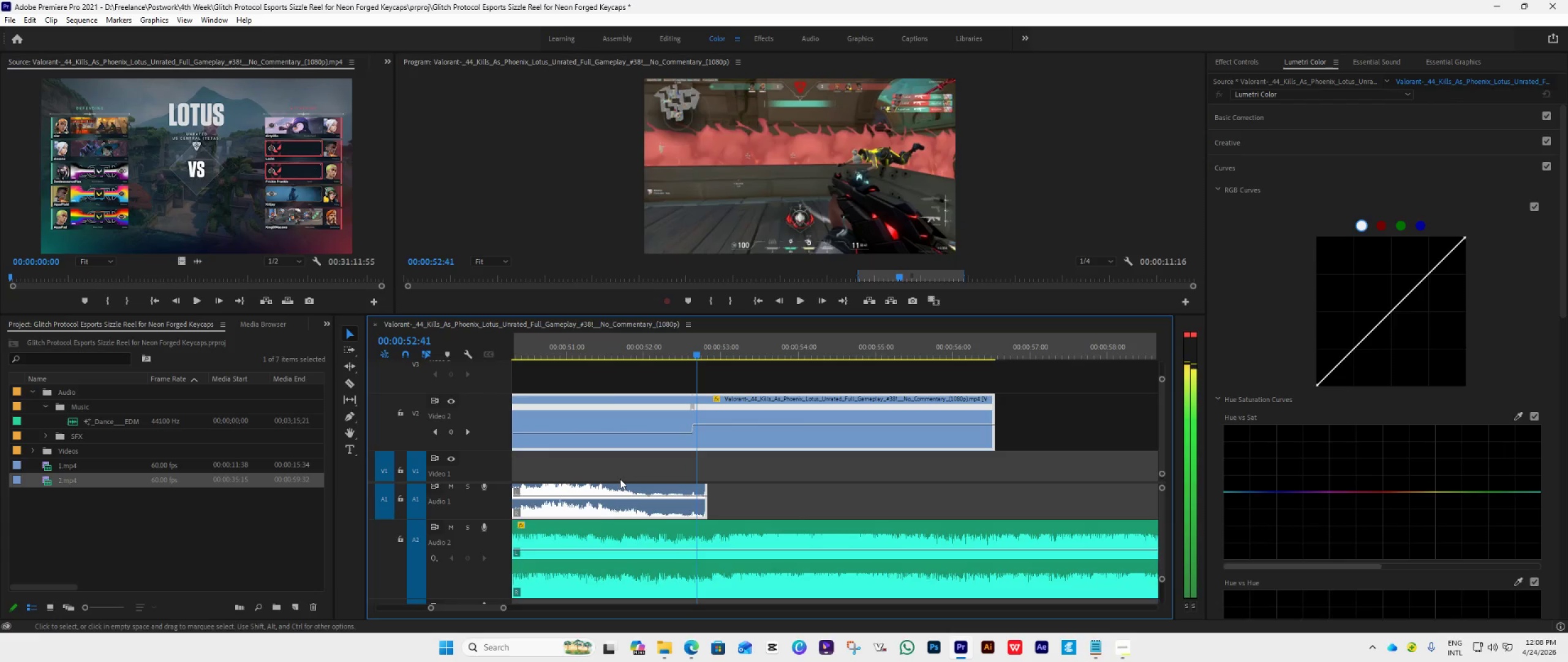 
scroll: coordinate [620, 479], scroll_direction: down, amount: 1.0
 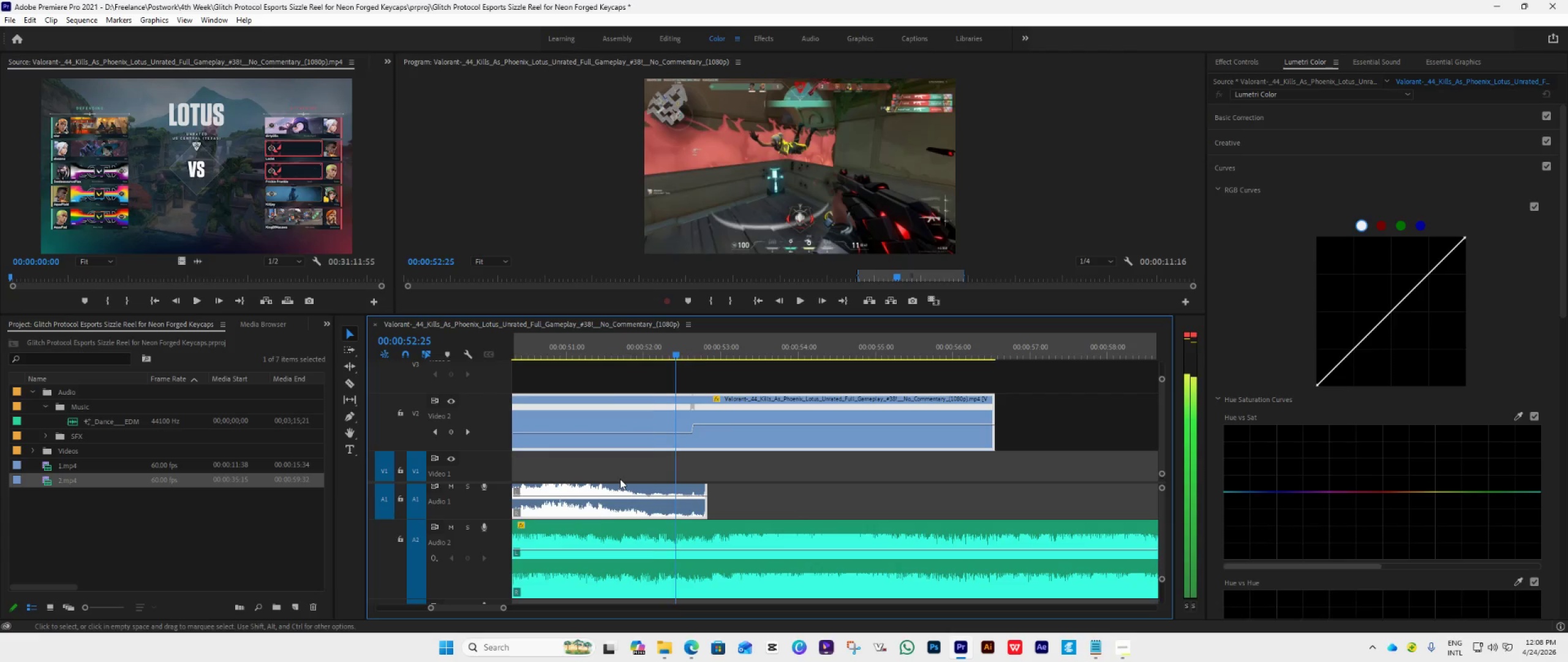 
hold_key(key=AltLeft, duration=0.56)
scroll: coordinate [620, 479], scroll_direction: up, amount: 2.0
 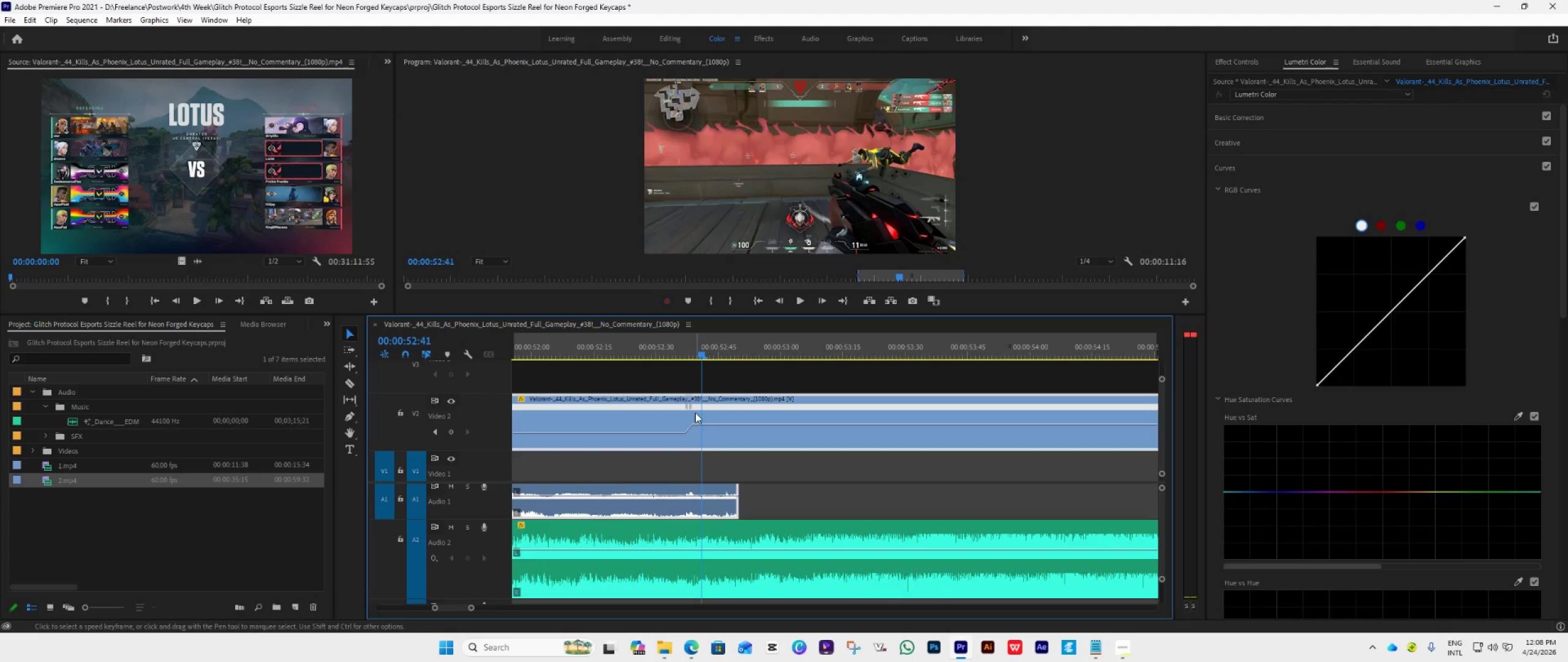 
left_click_drag(start_coordinate=[687, 408], to_coordinate=[693, 436])
 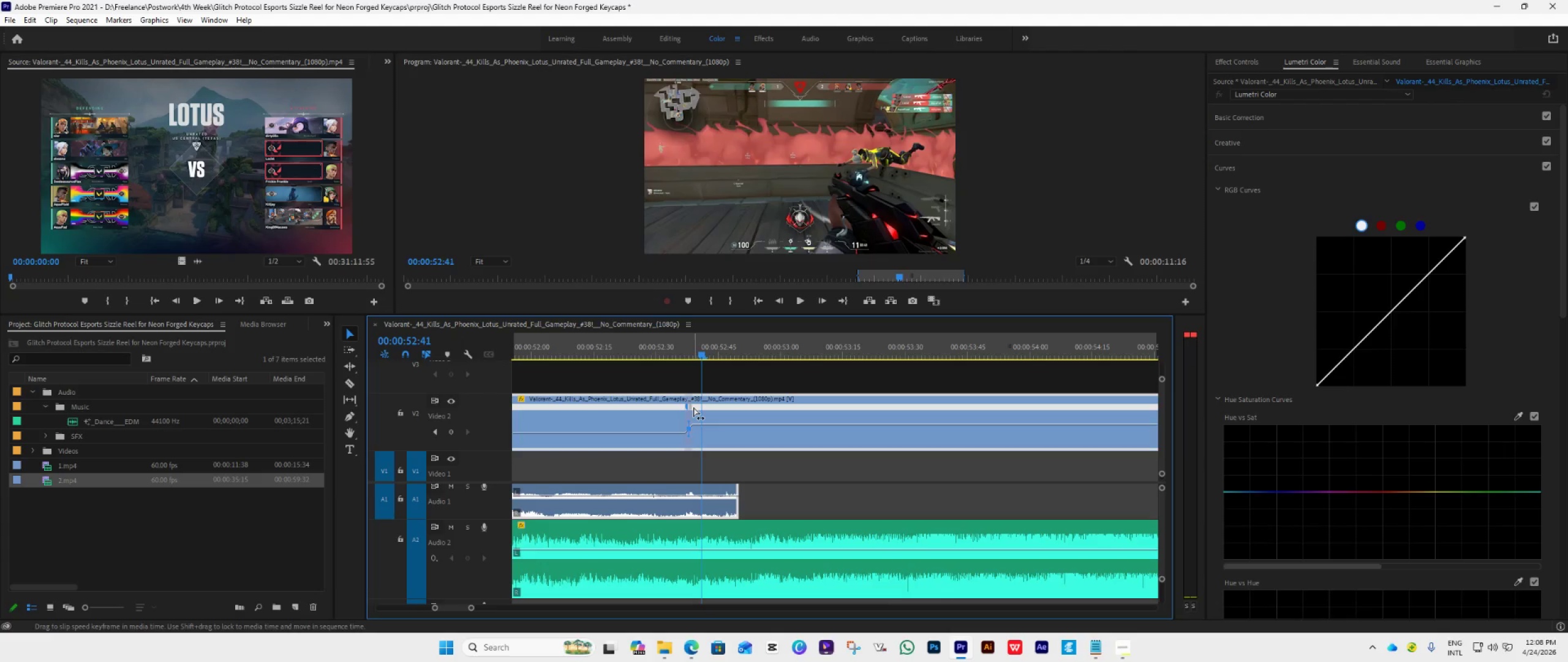 
left_click_drag(start_coordinate=[692, 407], to_coordinate=[774, 466])
 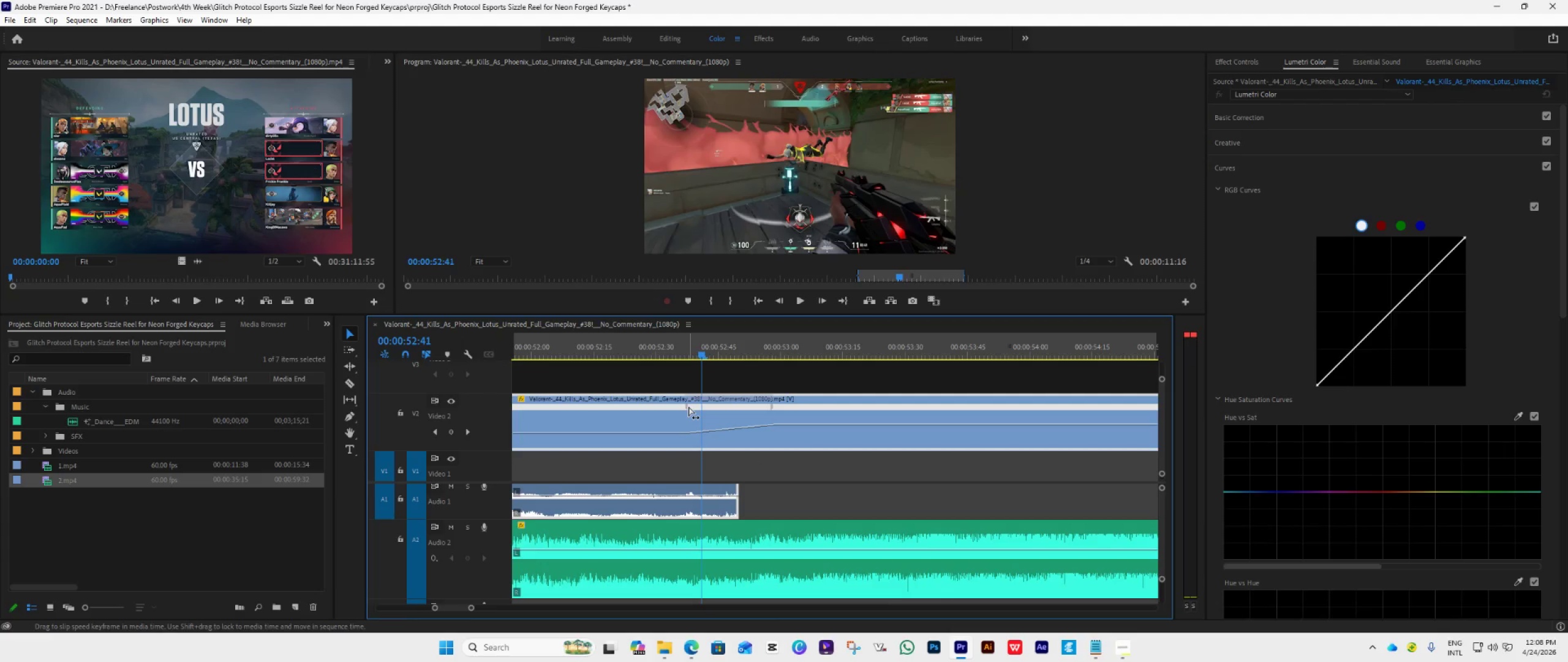 
left_click_drag(start_coordinate=[686, 406], to_coordinate=[733, 446])
 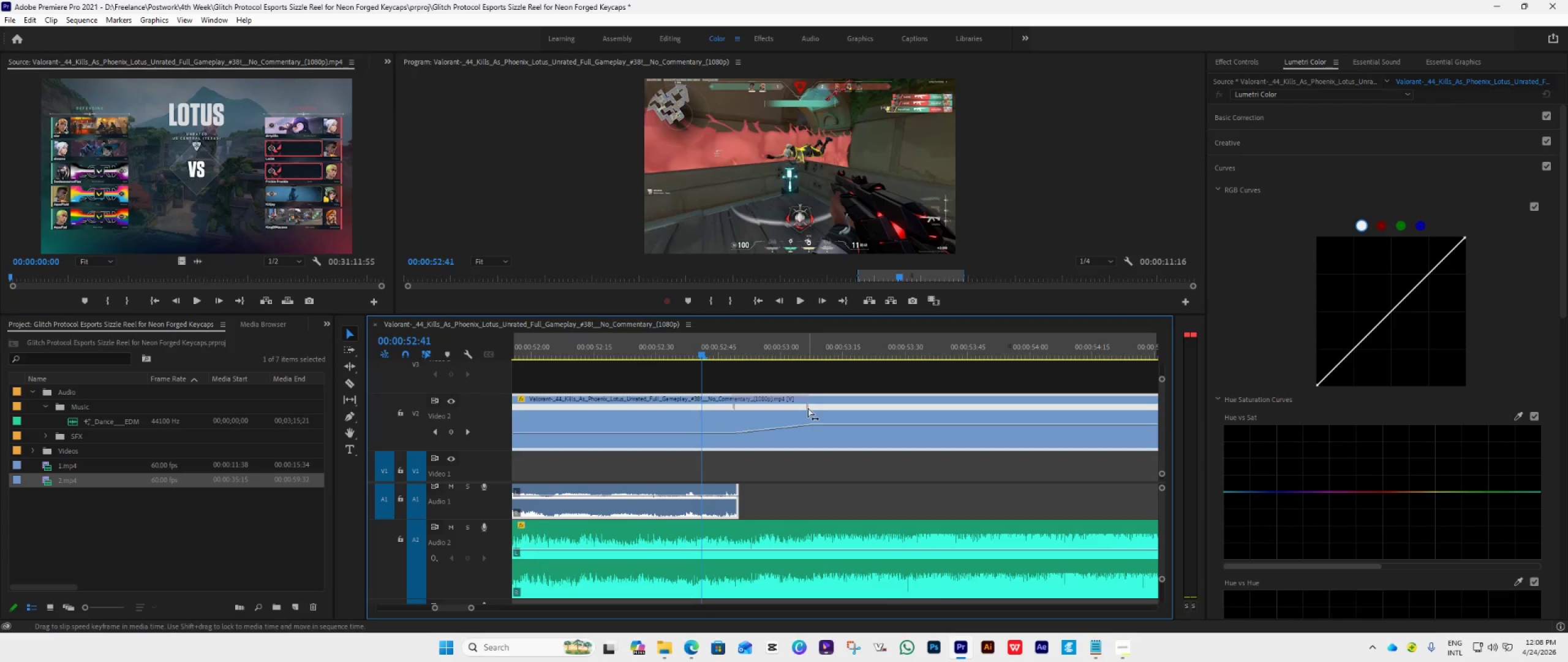 
left_click_drag(start_coordinate=[808, 406], to_coordinate=[776, 432])
 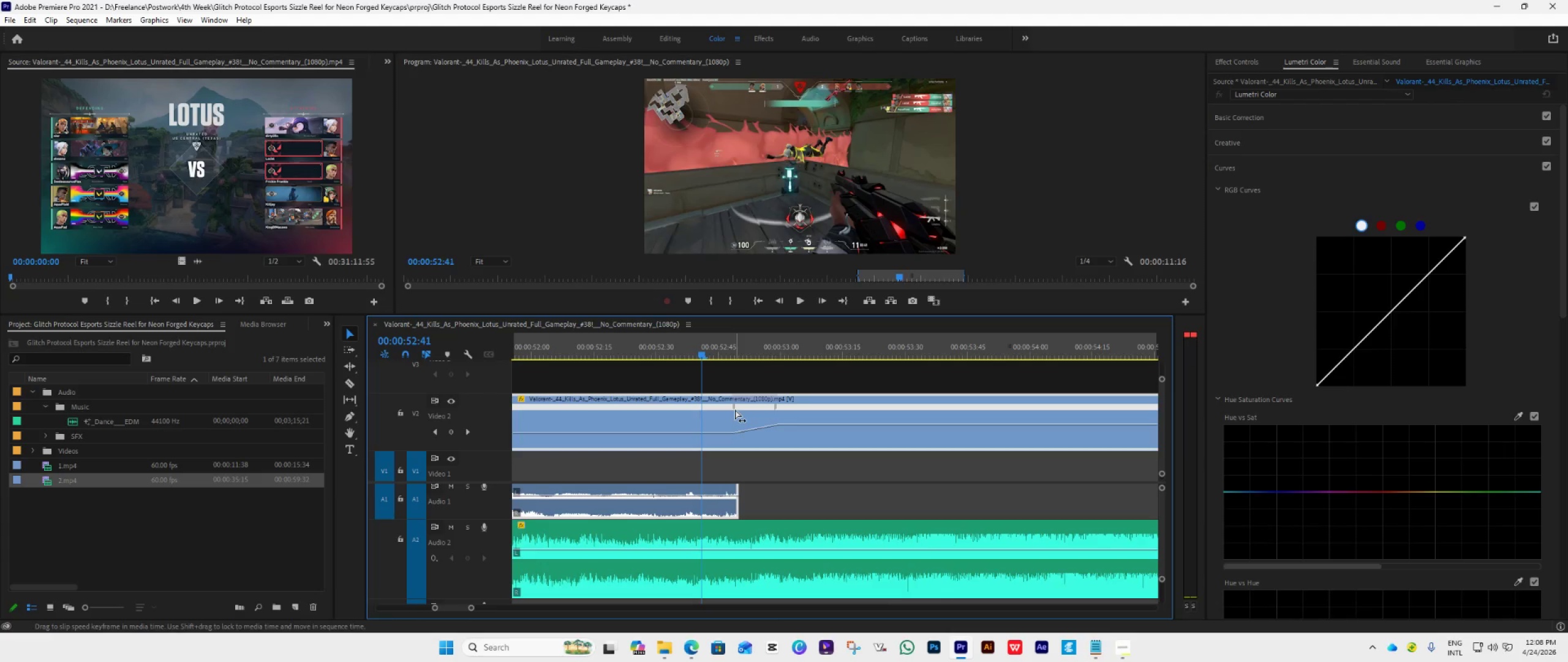 
left_click_drag(start_coordinate=[734, 409], to_coordinate=[744, 414])
 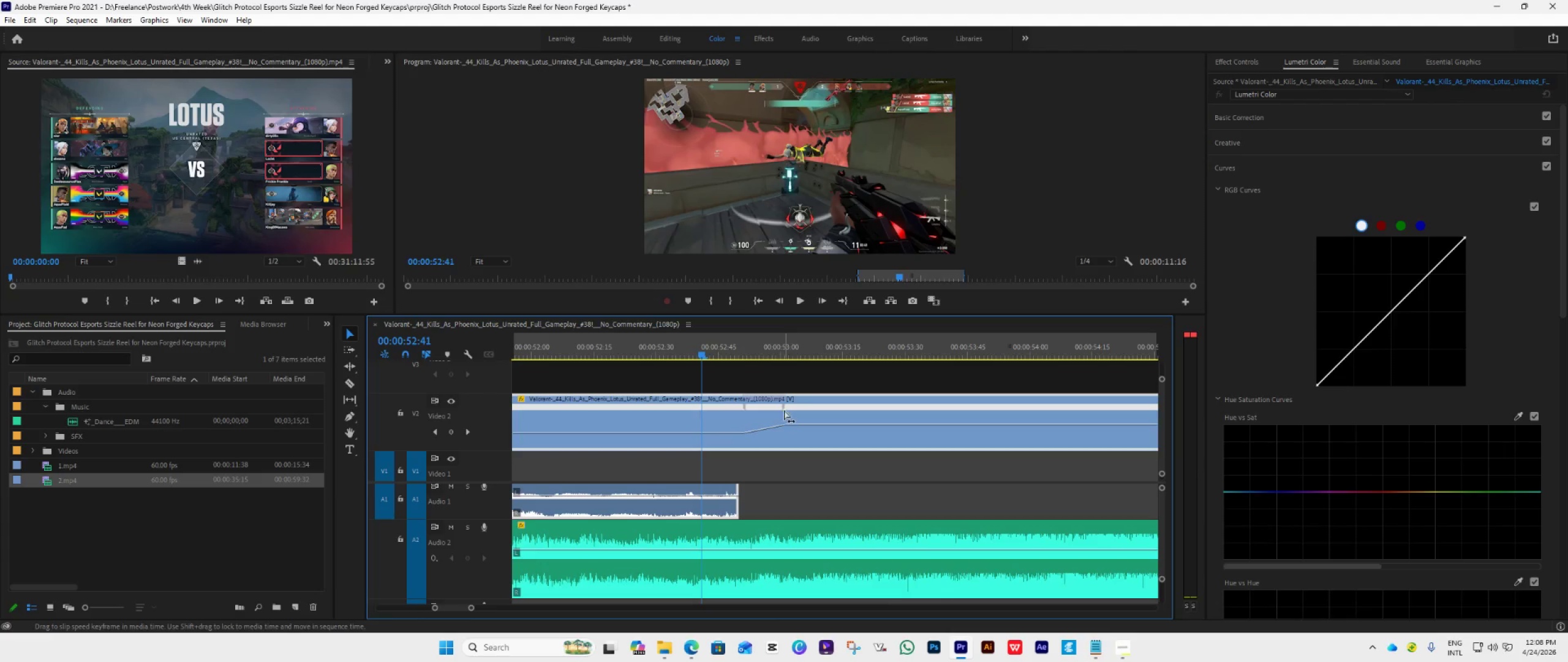 
left_click_drag(start_coordinate=[784, 410], to_coordinate=[771, 429])
 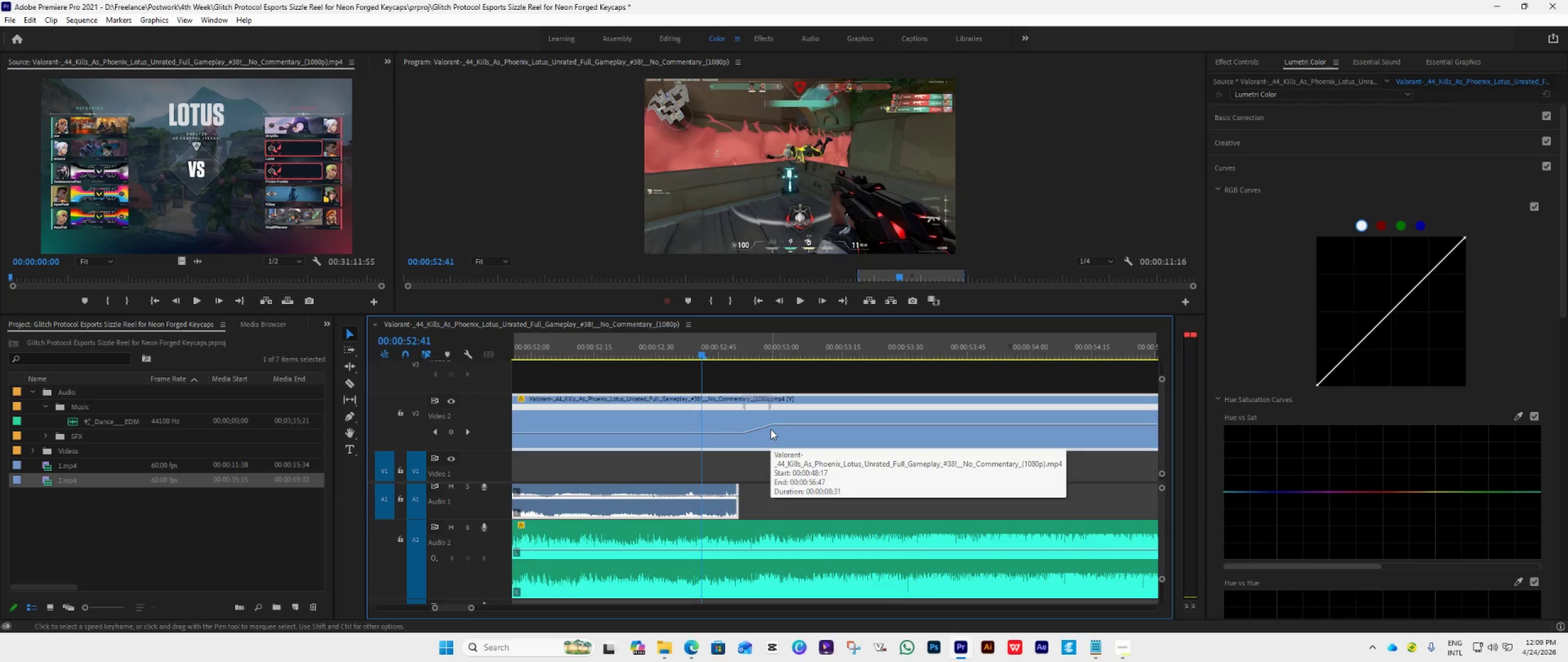 
wait(10.05)
 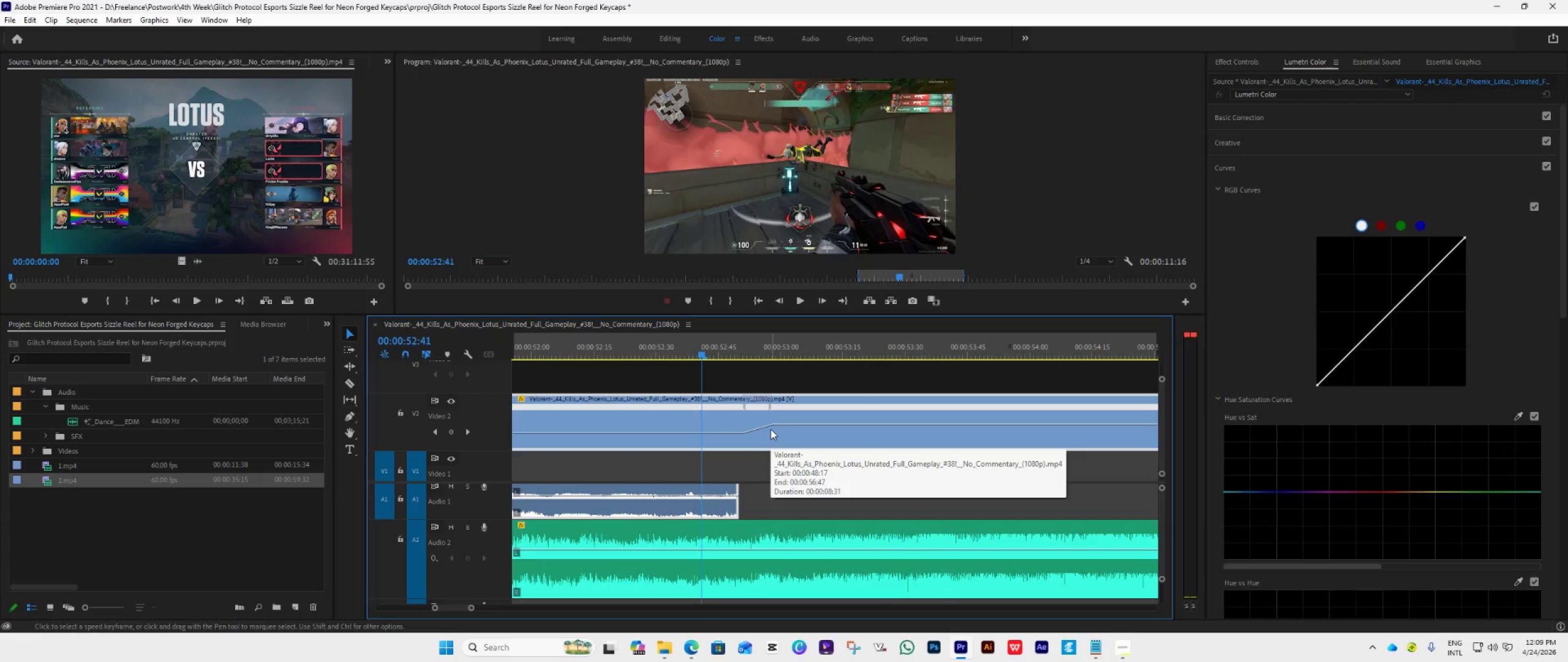 
hold_key(key=AltLeft, duration=1.08)
scroll: coordinate [764, 493], scroll_direction: up, amount: 10.0
 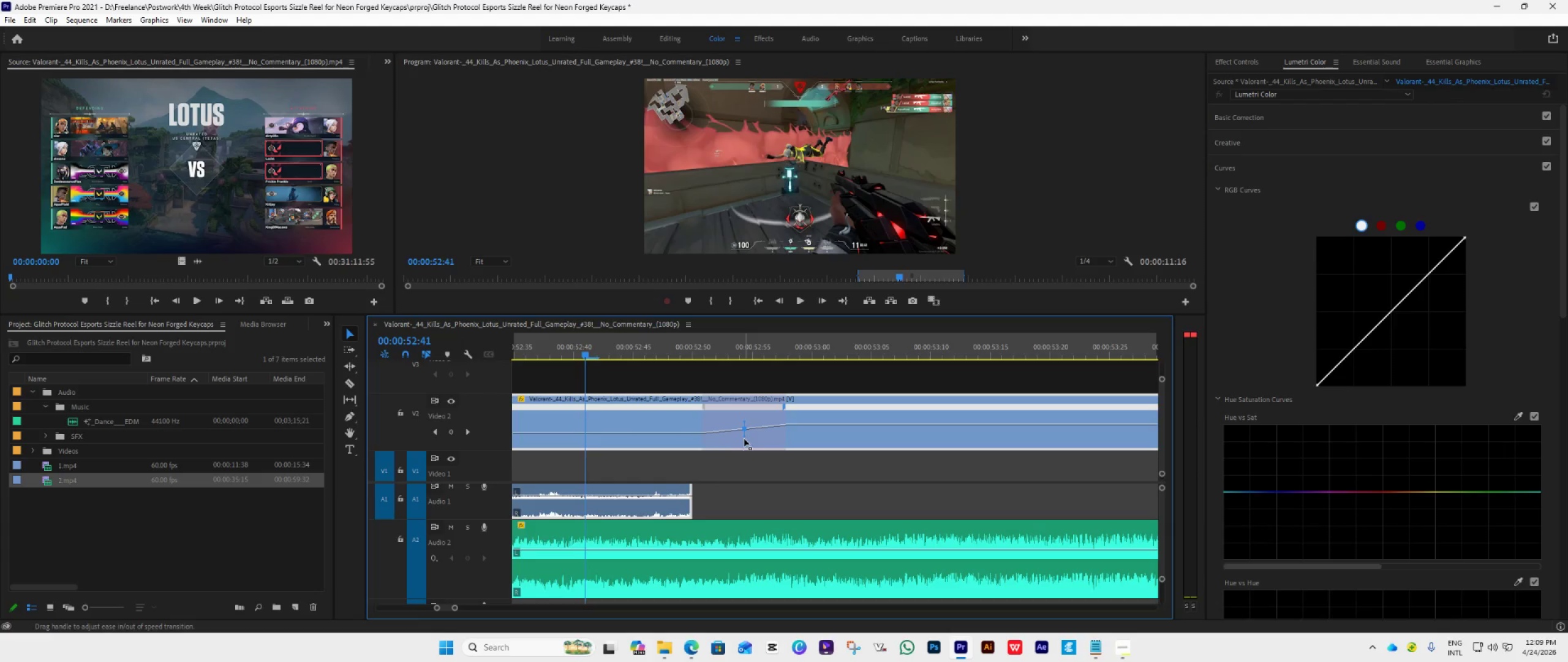 
wait(26.73)
 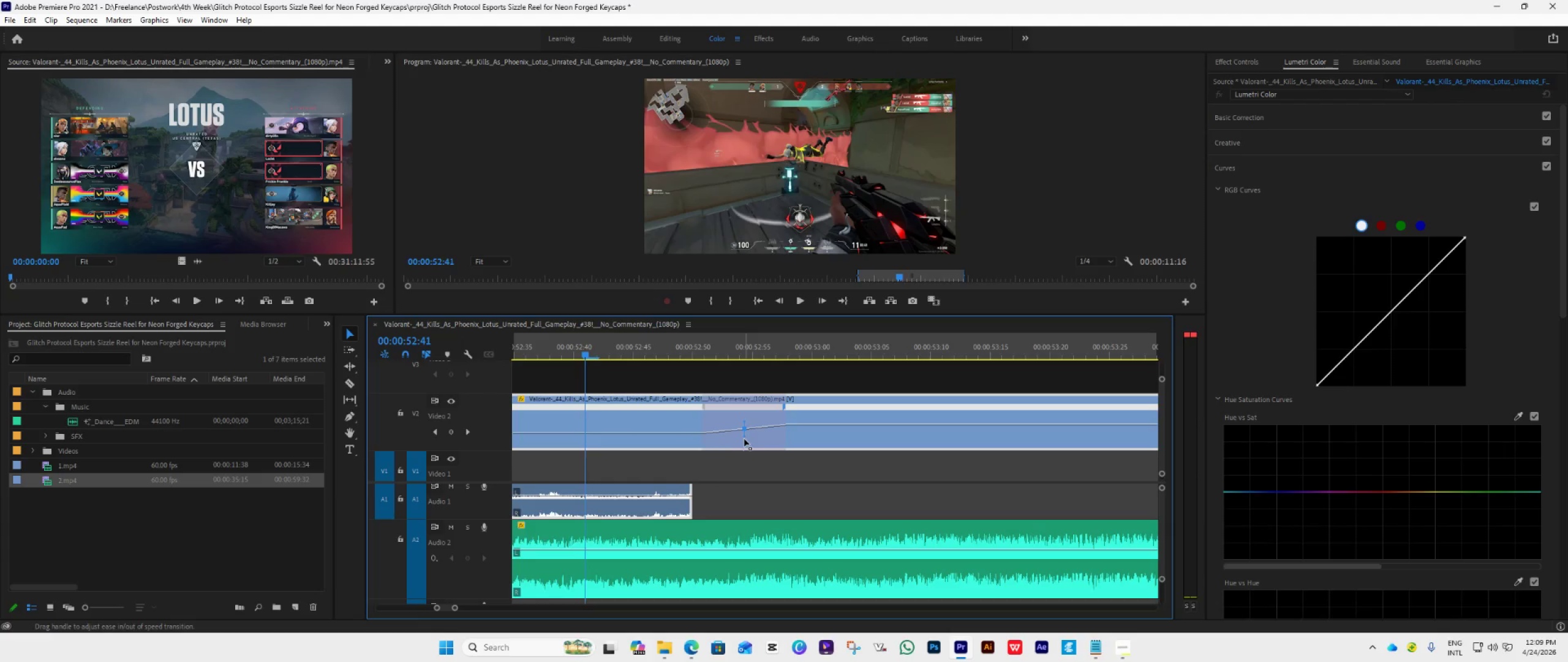 
left_click_drag(start_coordinate=[742, 441], to_coordinate=[736, 441])
 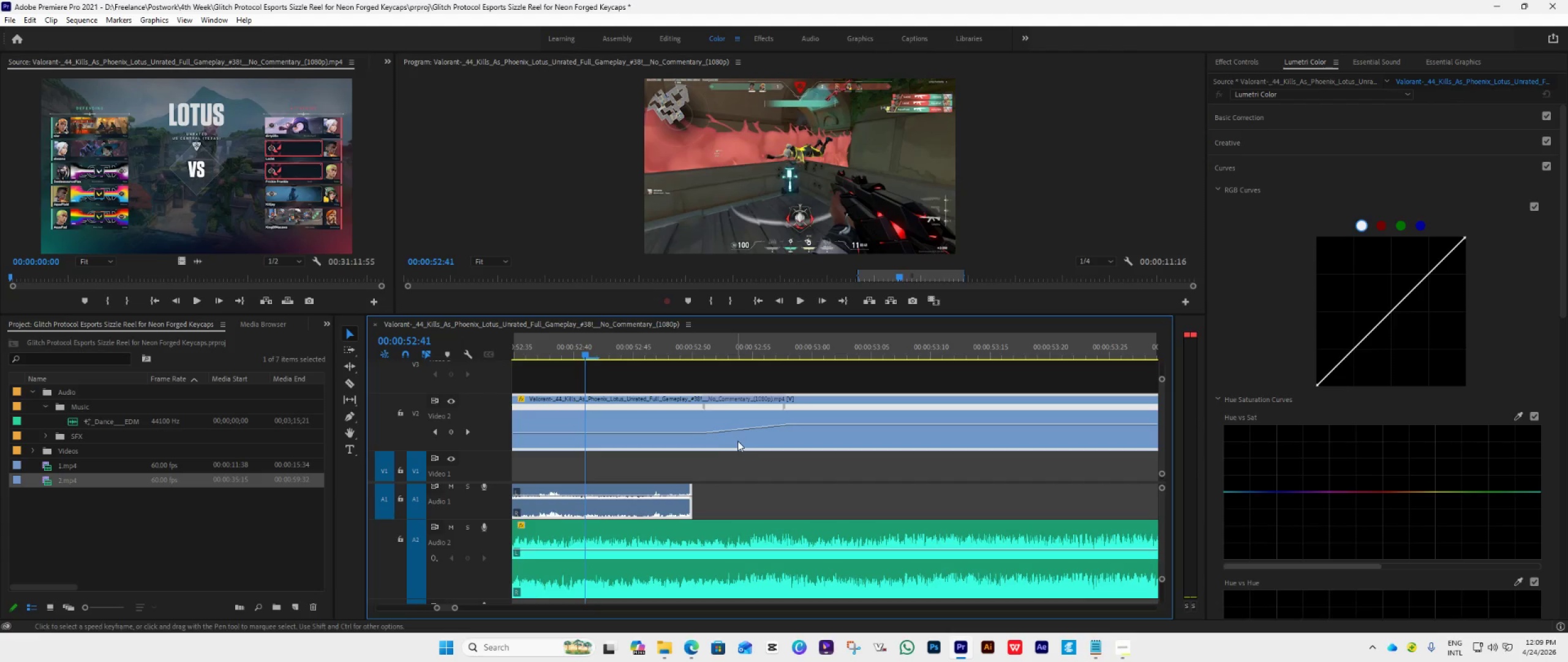 
mouse_move([761, 424])
 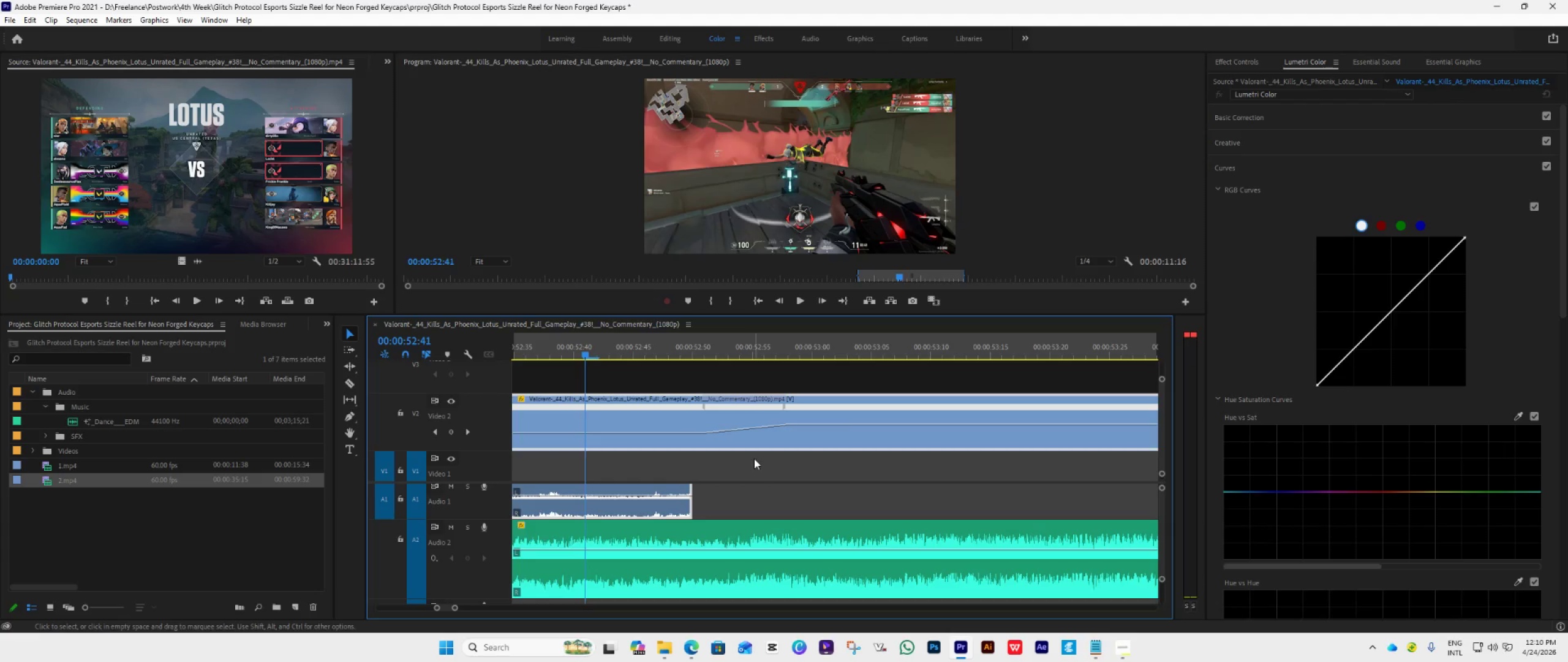 
wait(21.87)
 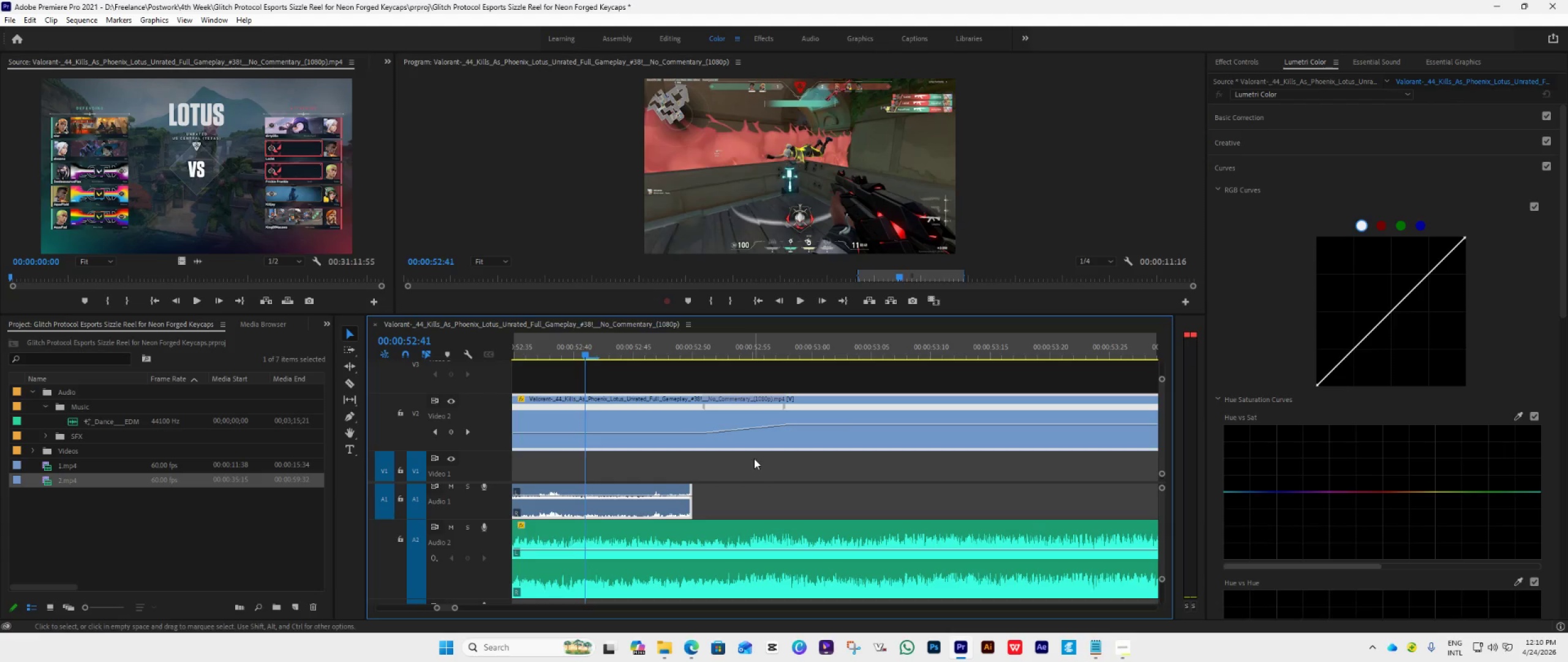 
left_click_drag(start_coordinate=[584, 357], to_coordinate=[673, 398])
 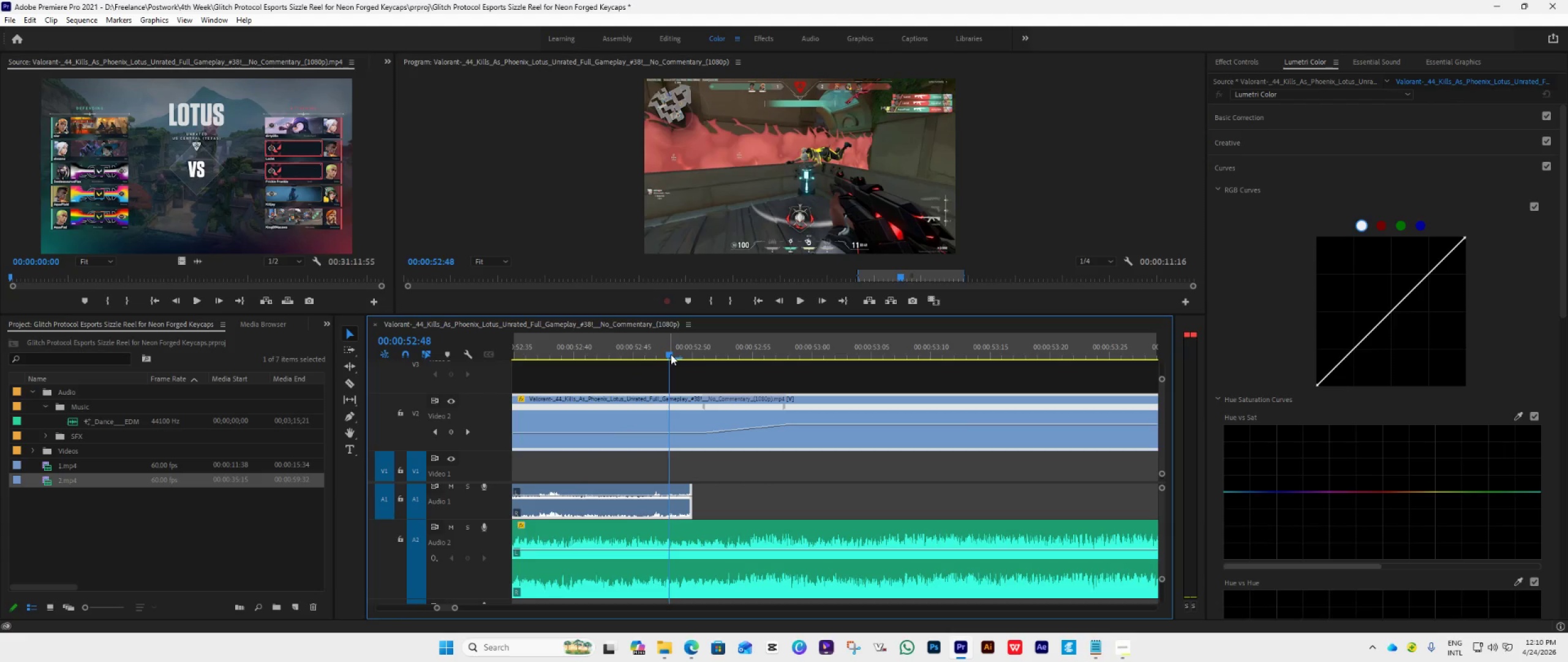 
left_click_drag(start_coordinate=[669, 354], to_coordinate=[706, 359])
 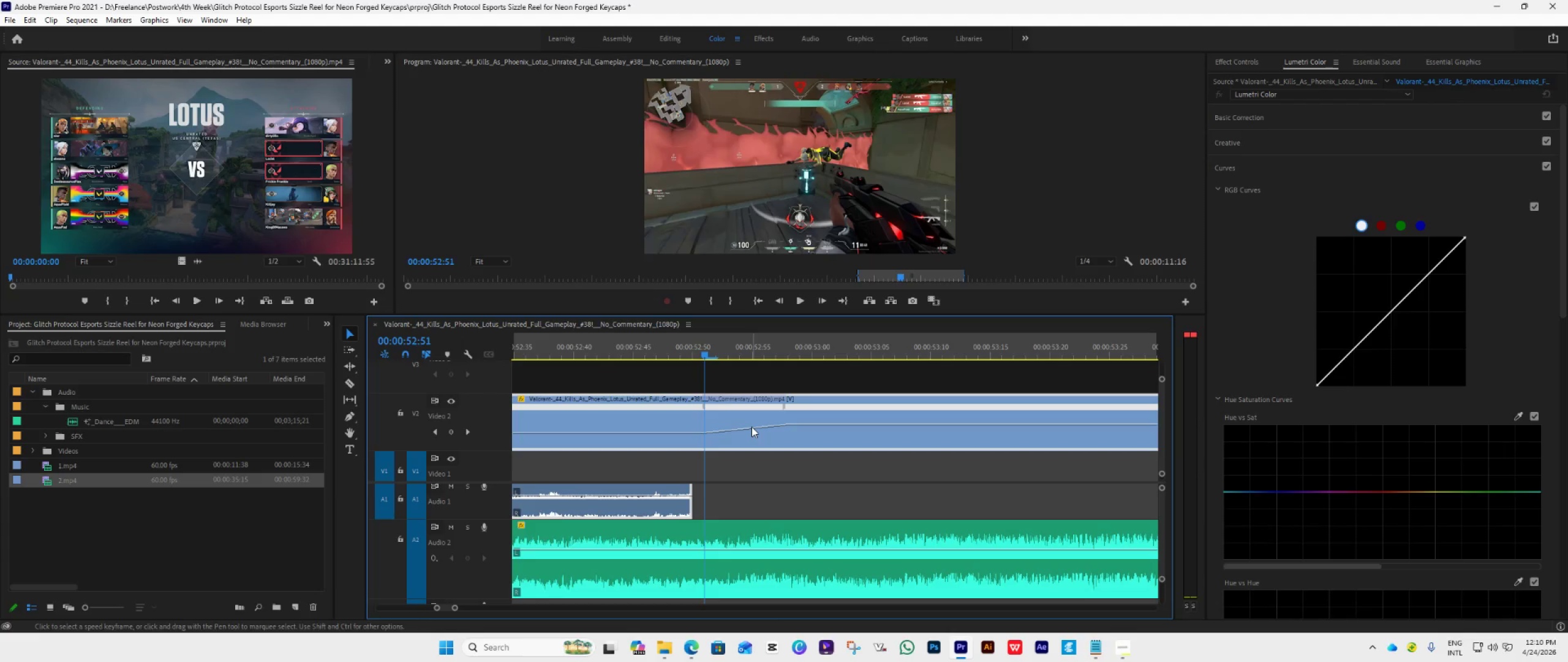 
wait(18.27)
 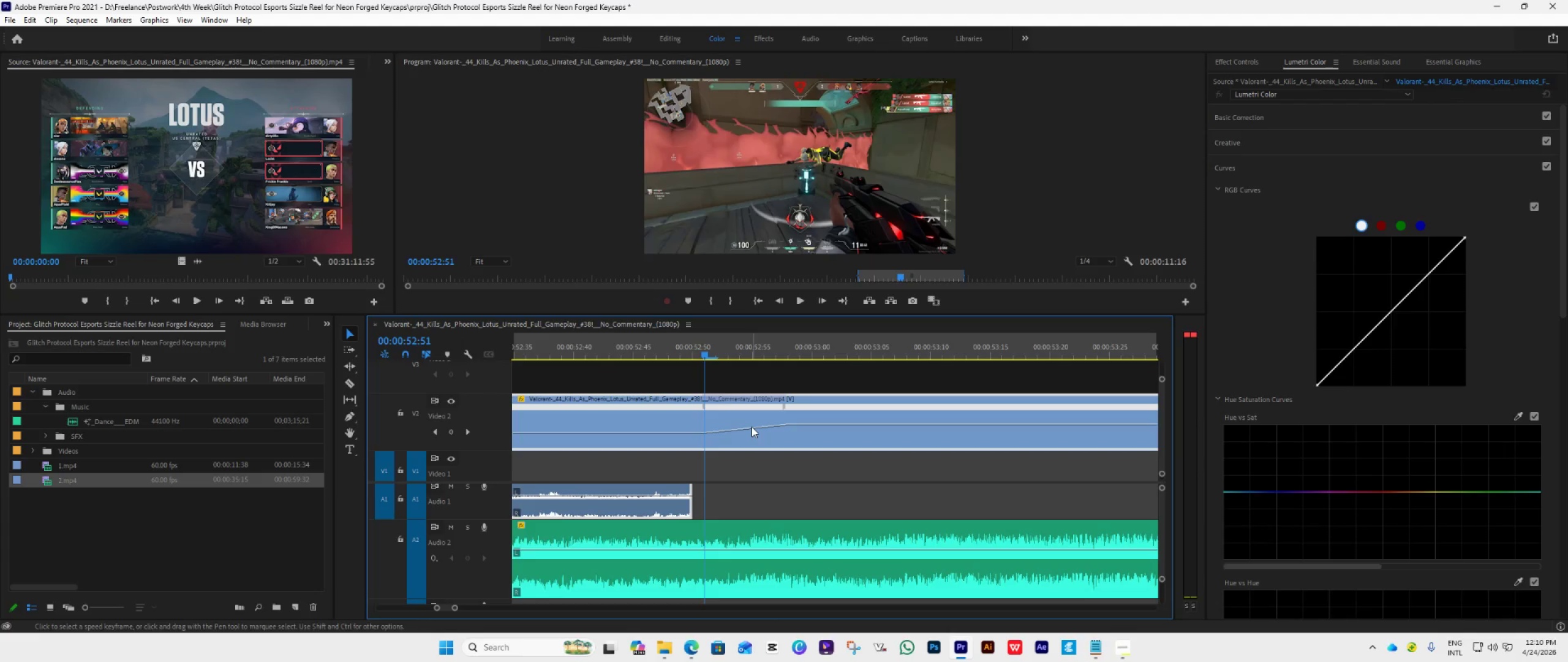 
mouse_move([755, 454])
 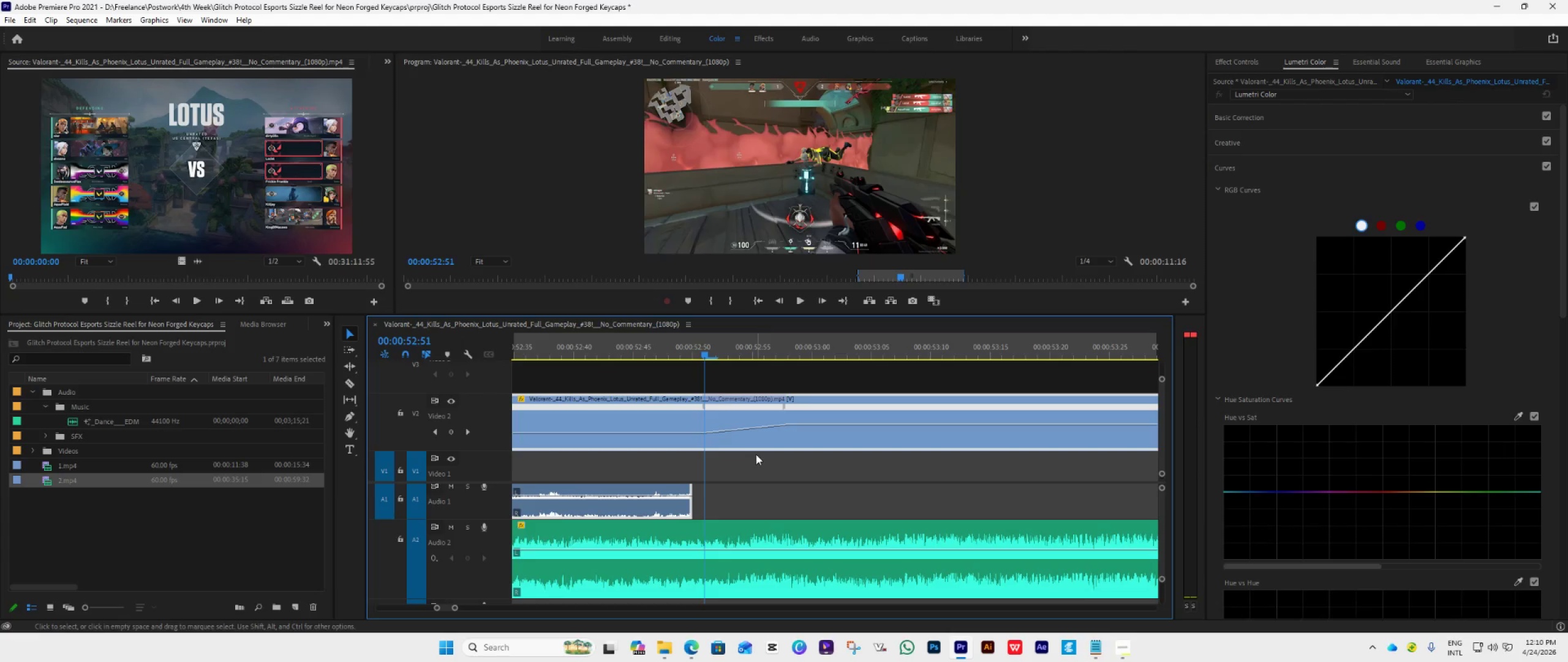 
wait(7.86)
 